 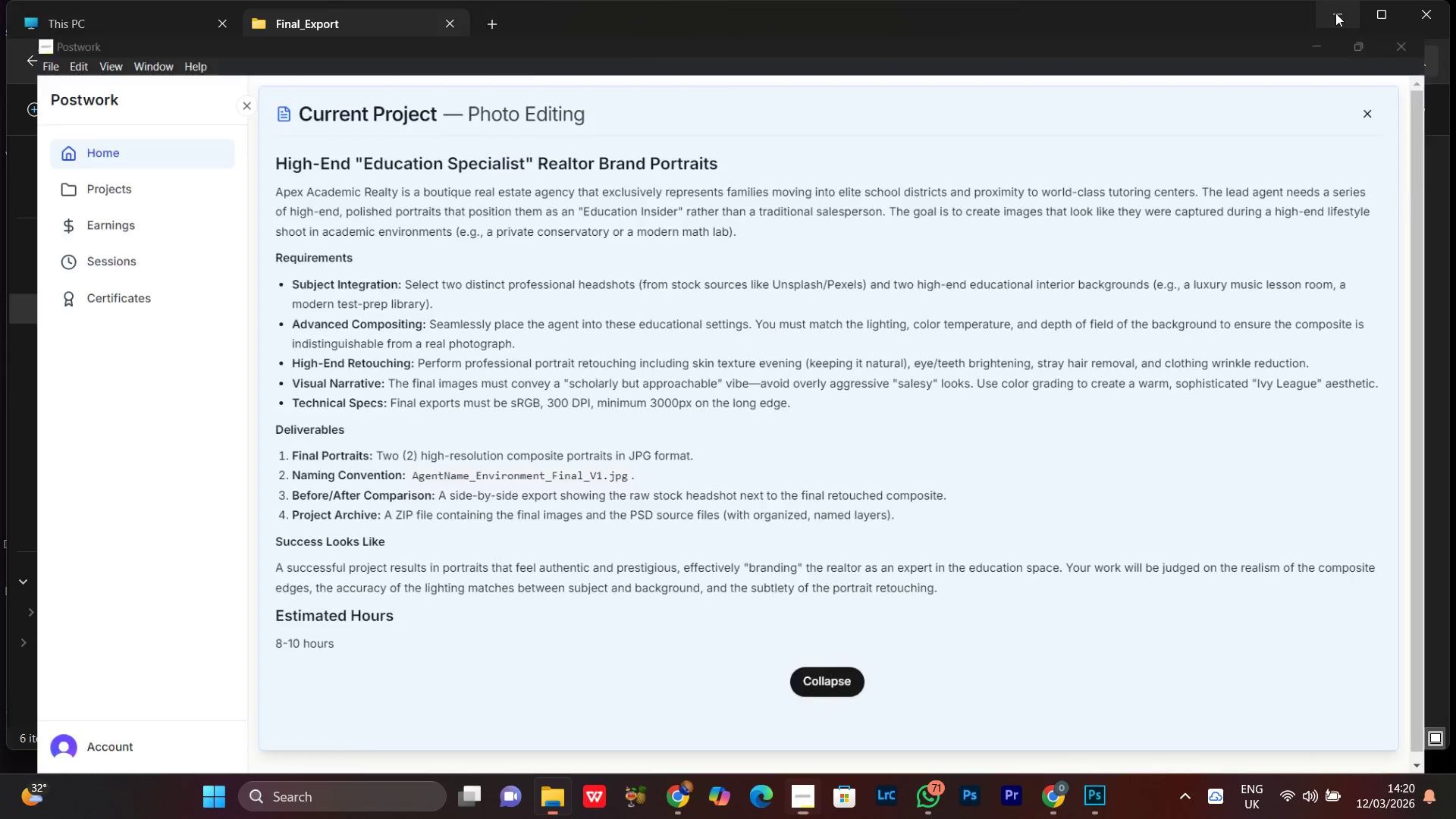 
left_click([539, 340])
 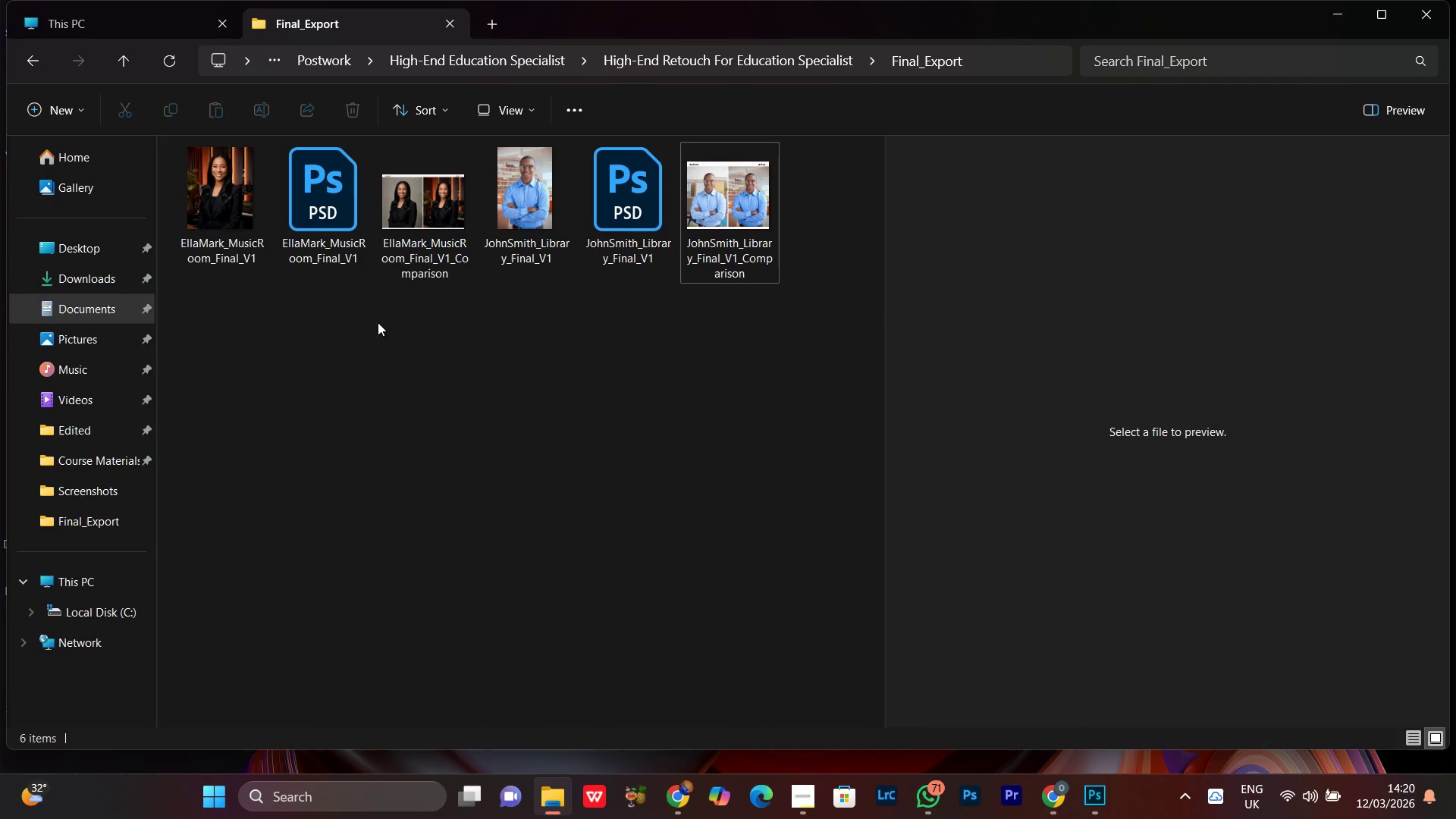 
right_click([350, 329])
 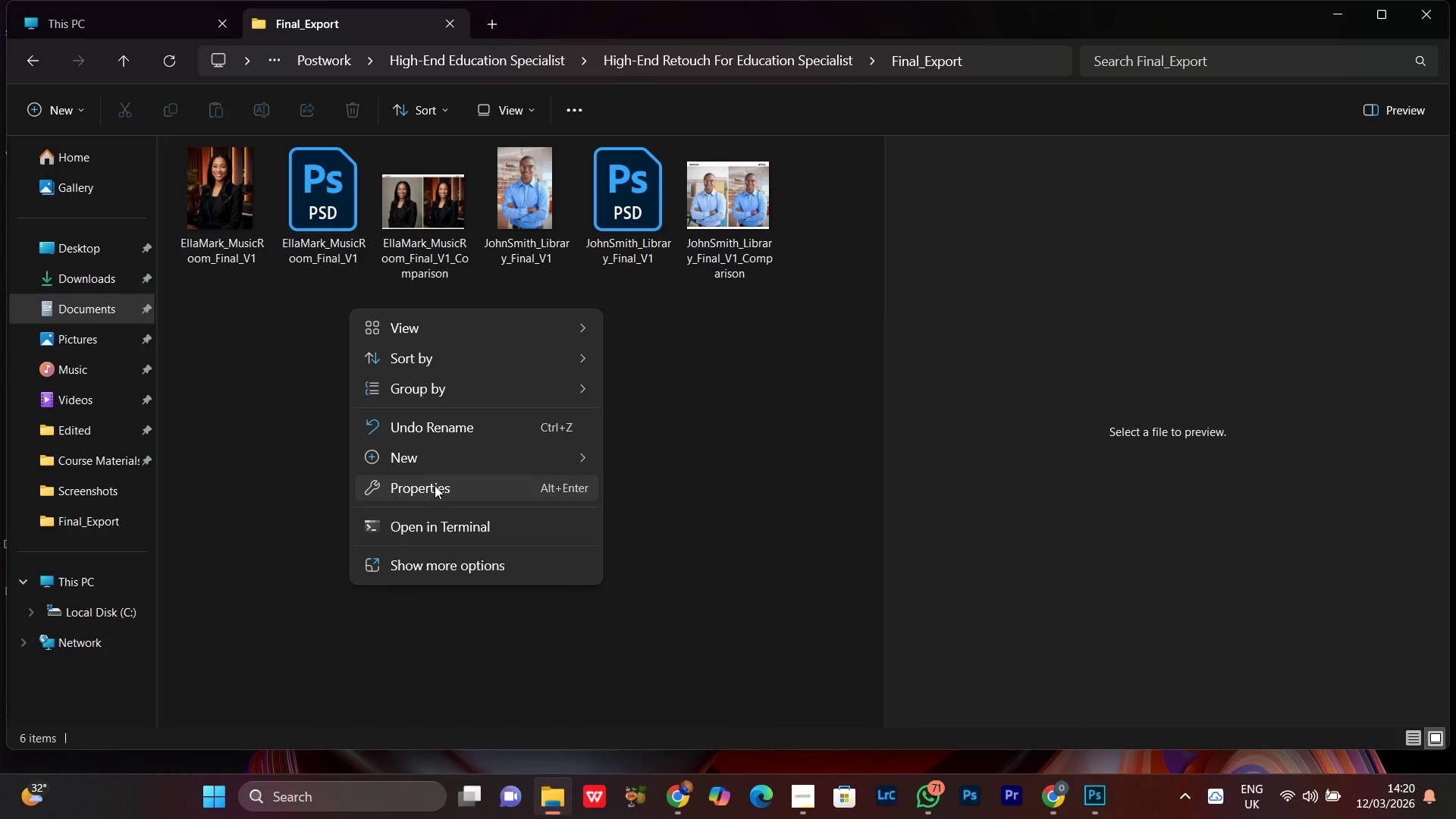 
left_click([408, 450])
 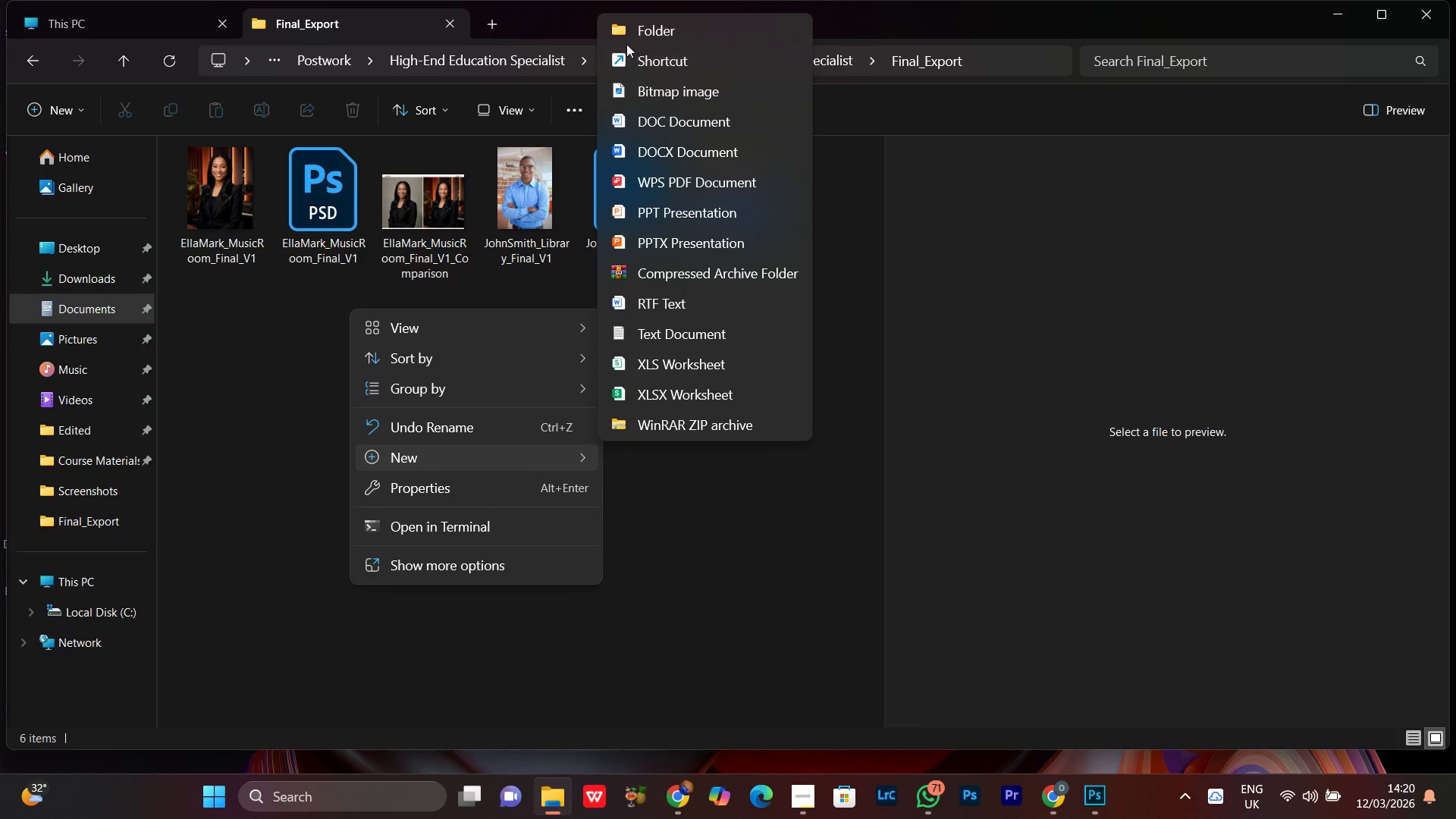 
left_click([655, 36])
 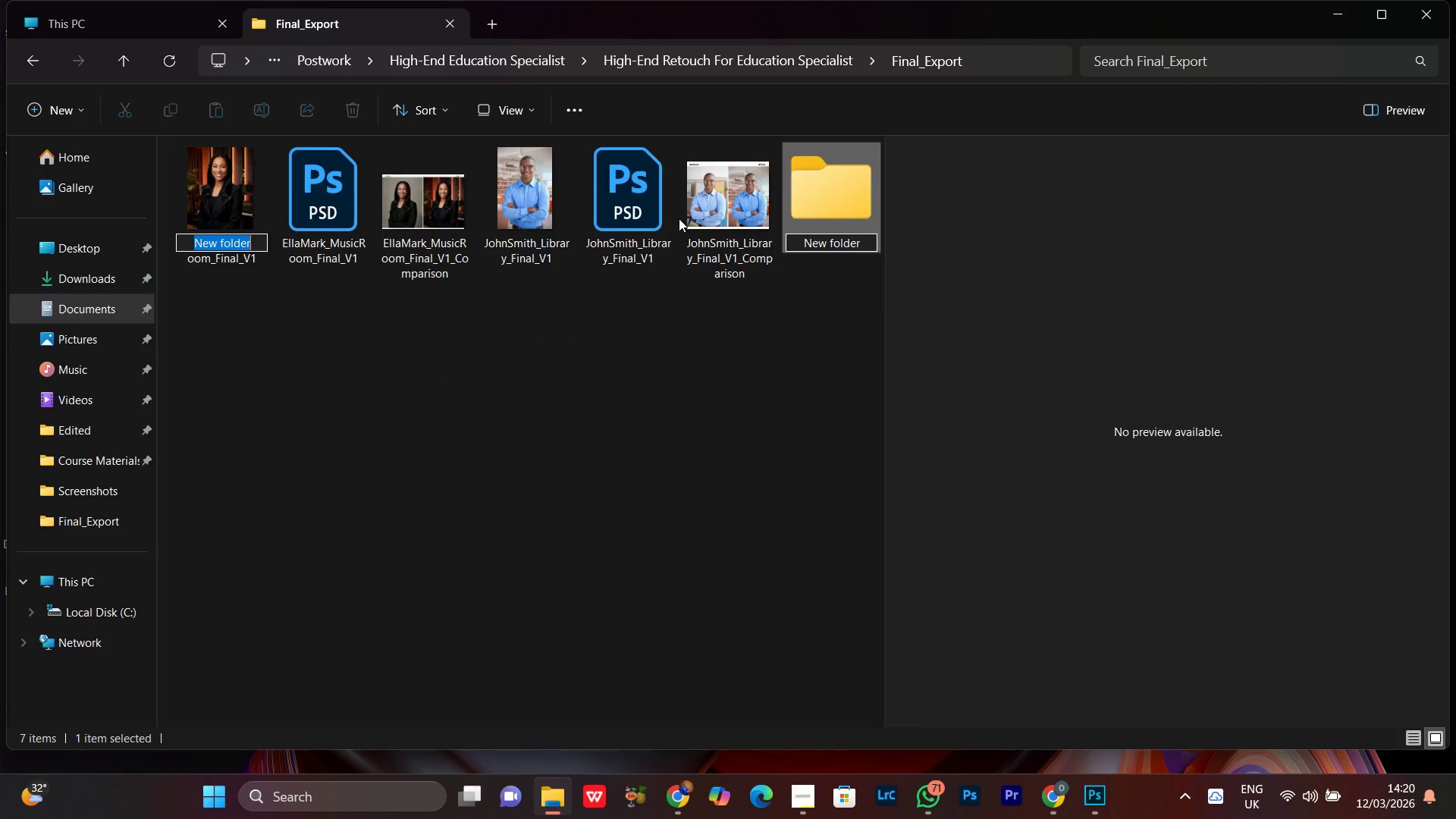 
hold_key(key=ControlLeft, duration=0.64)
 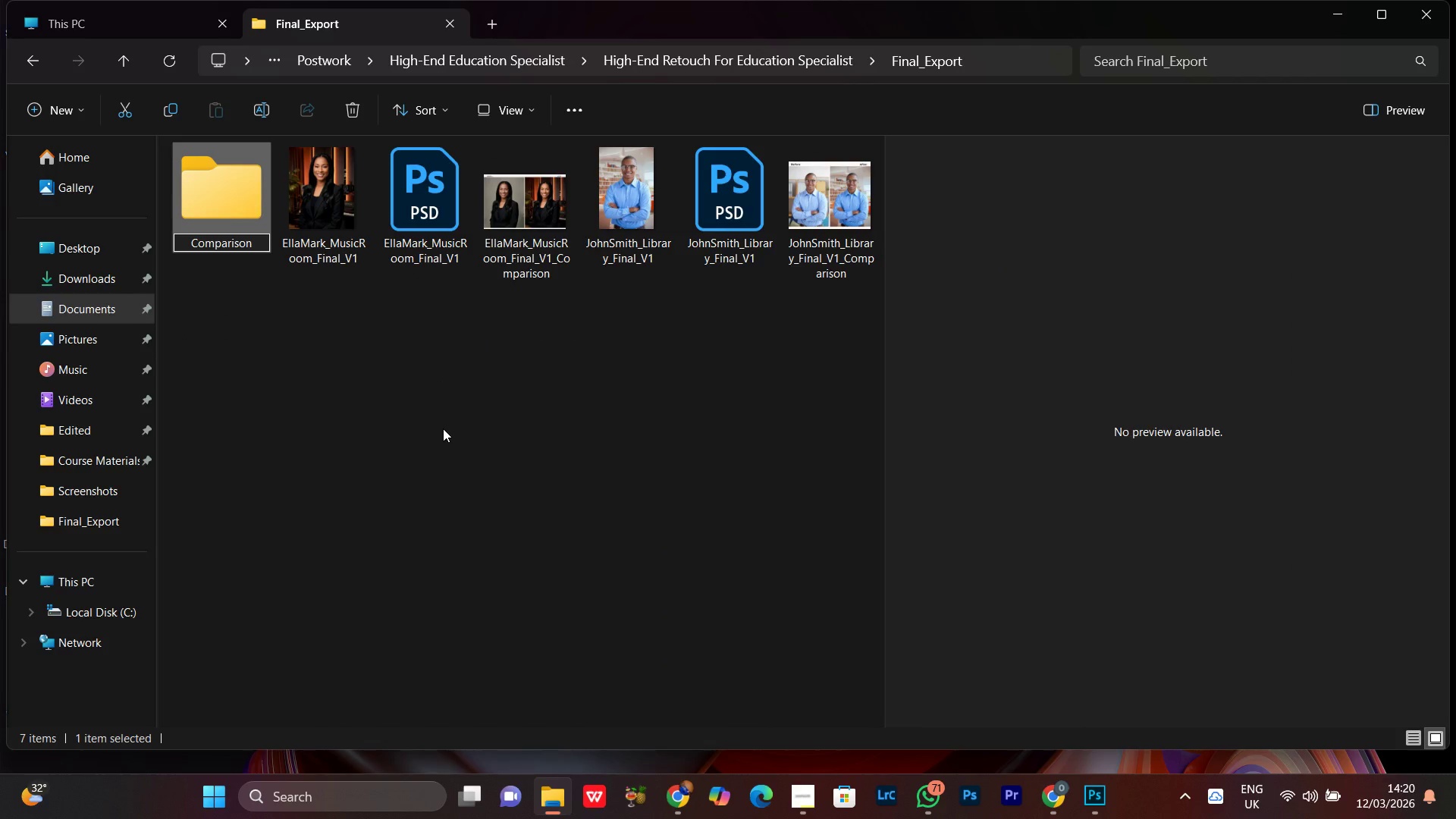 
key(V)
 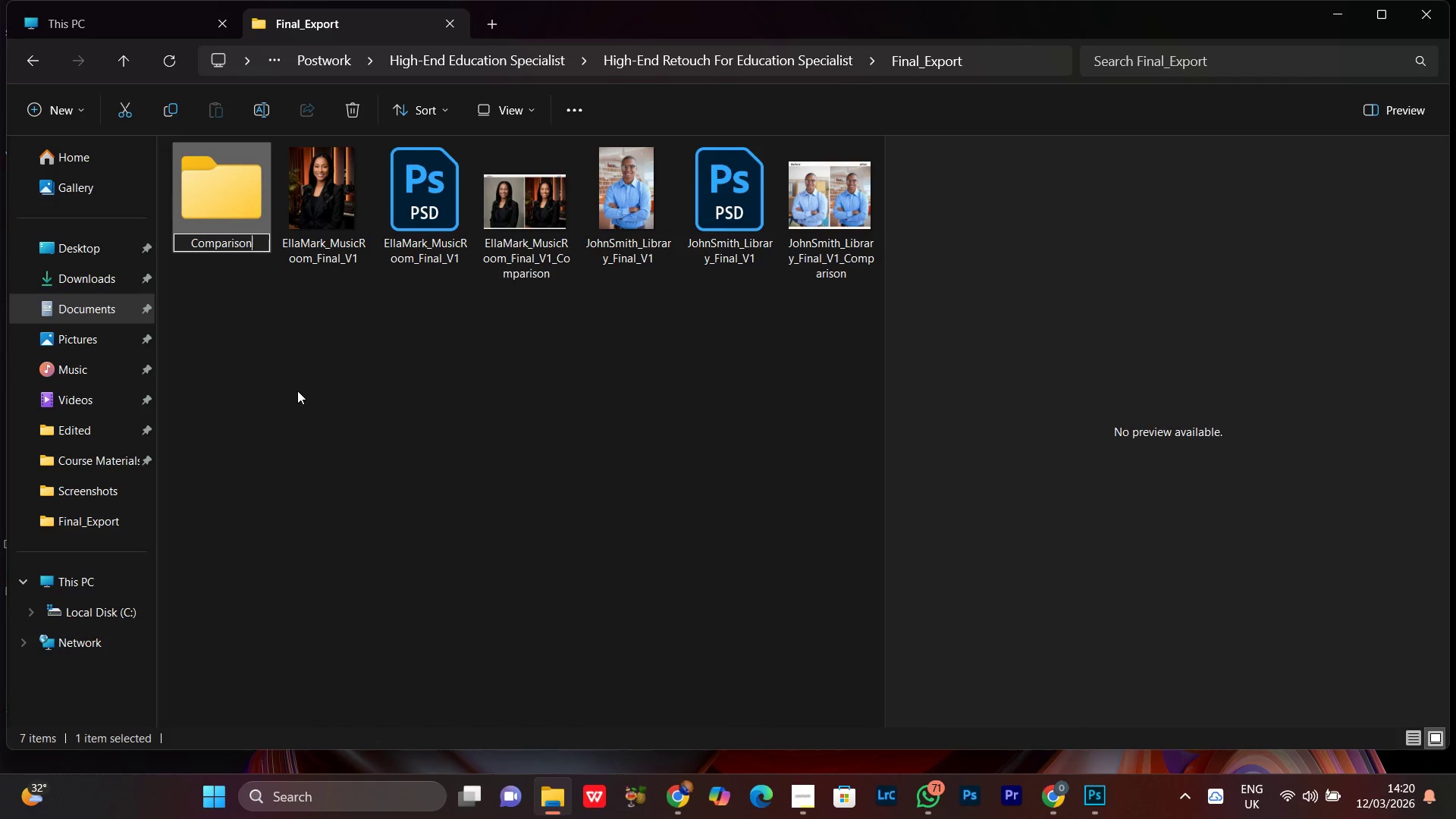 
left_click([288, 350])
 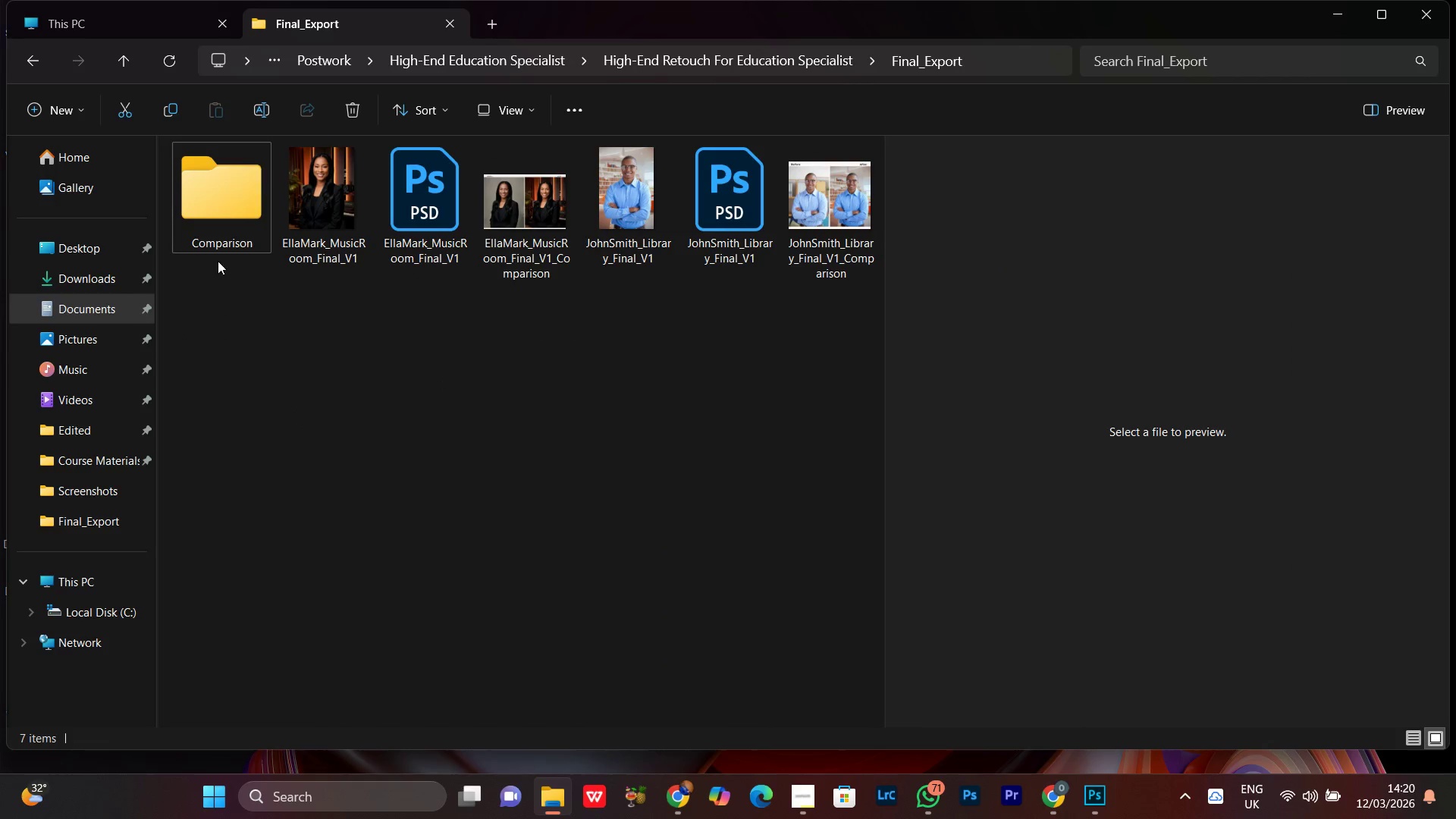 
left_click([207, 184])
 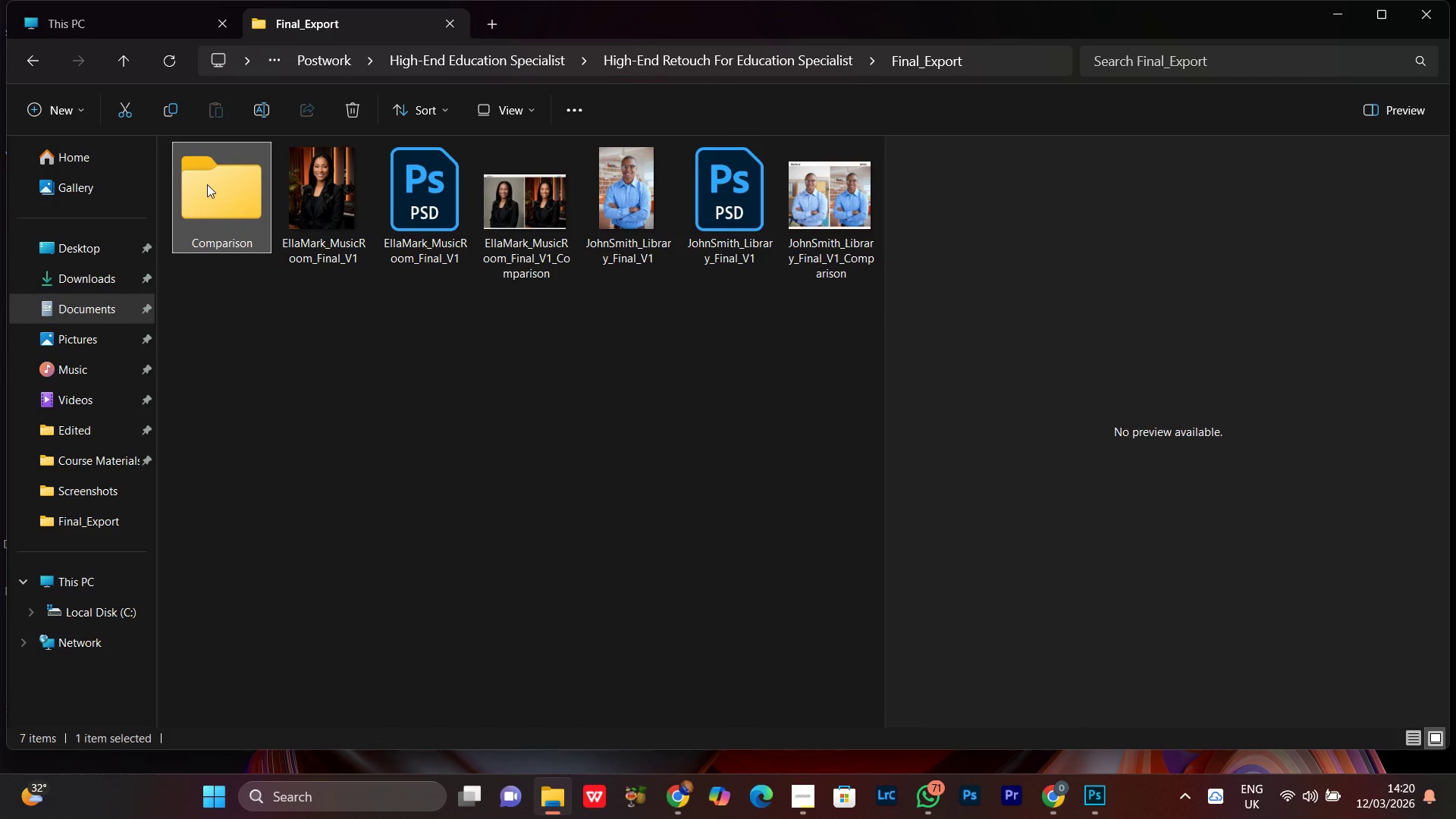 
key(Delete)
 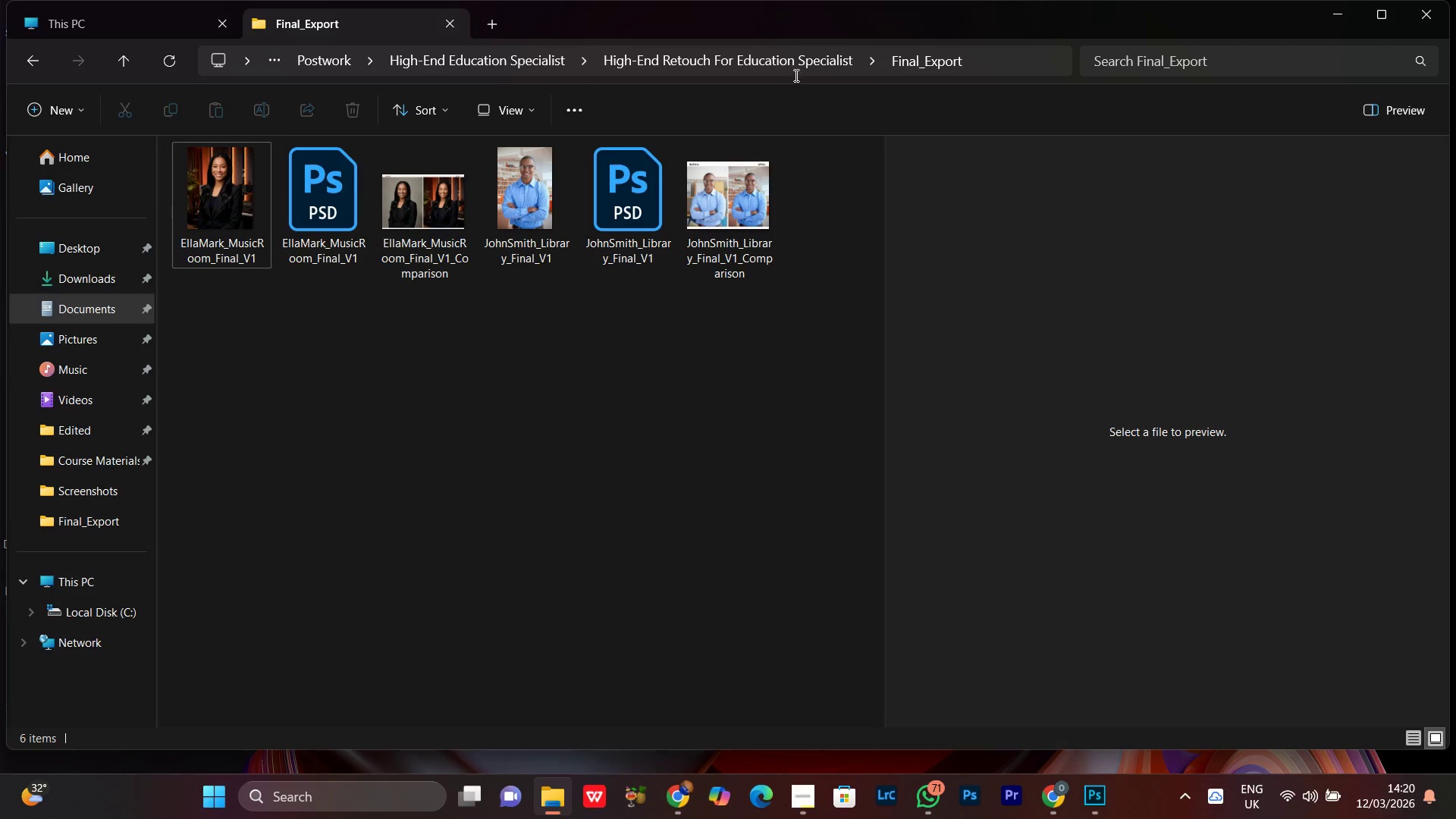 
left_click([800, 64])
 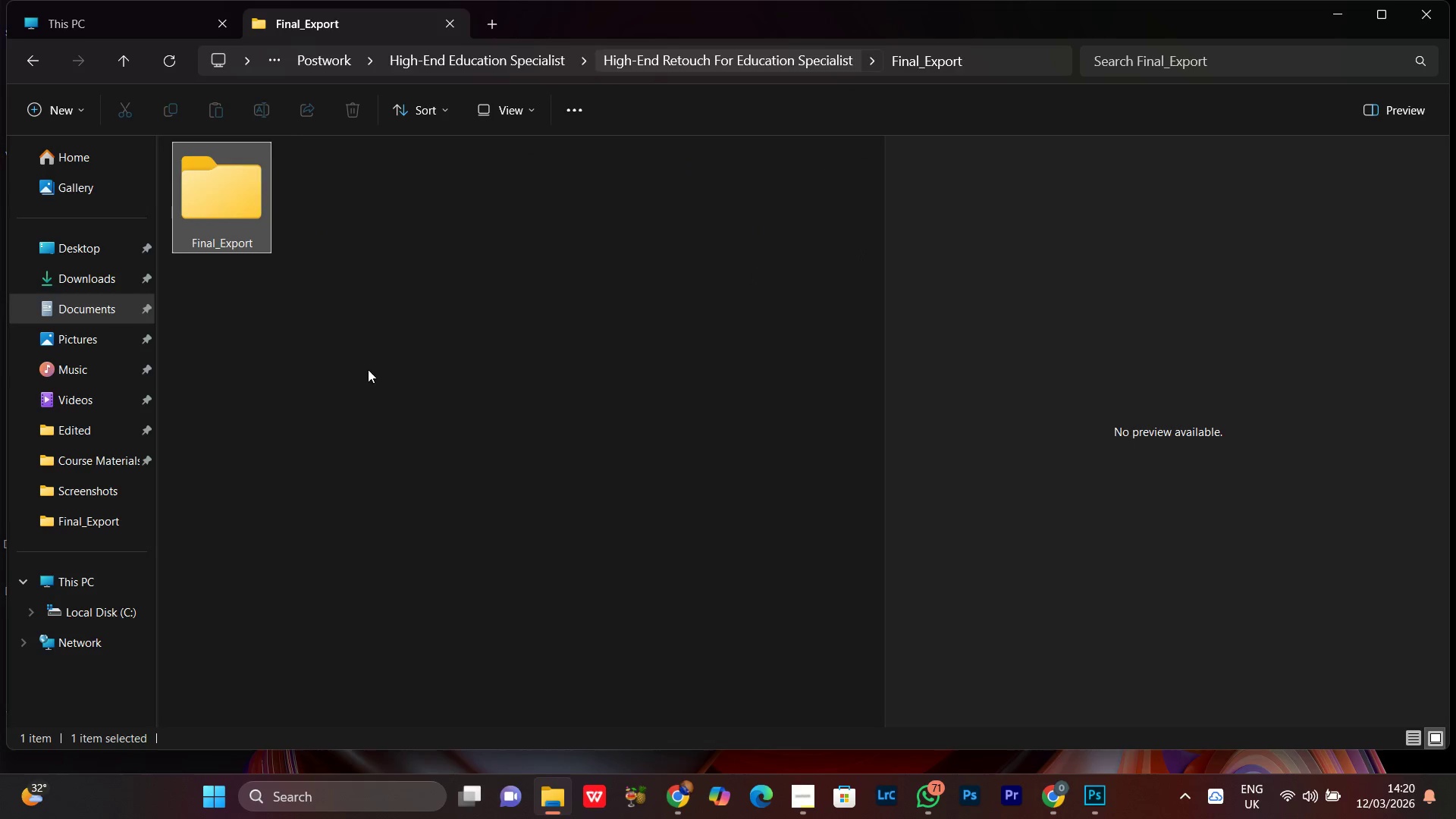 
left_click([384, 340])
 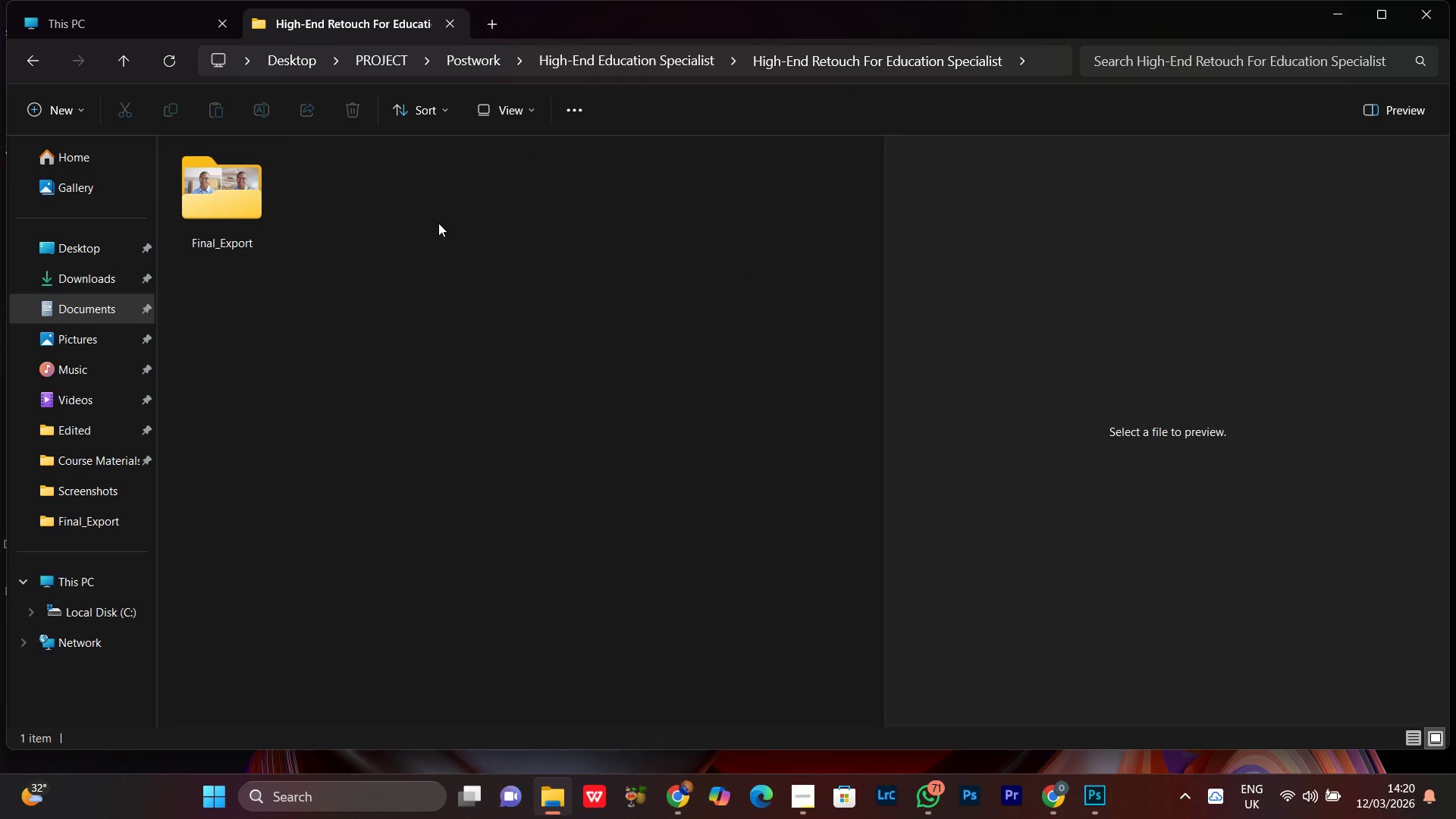 
right_click([438, 221])
 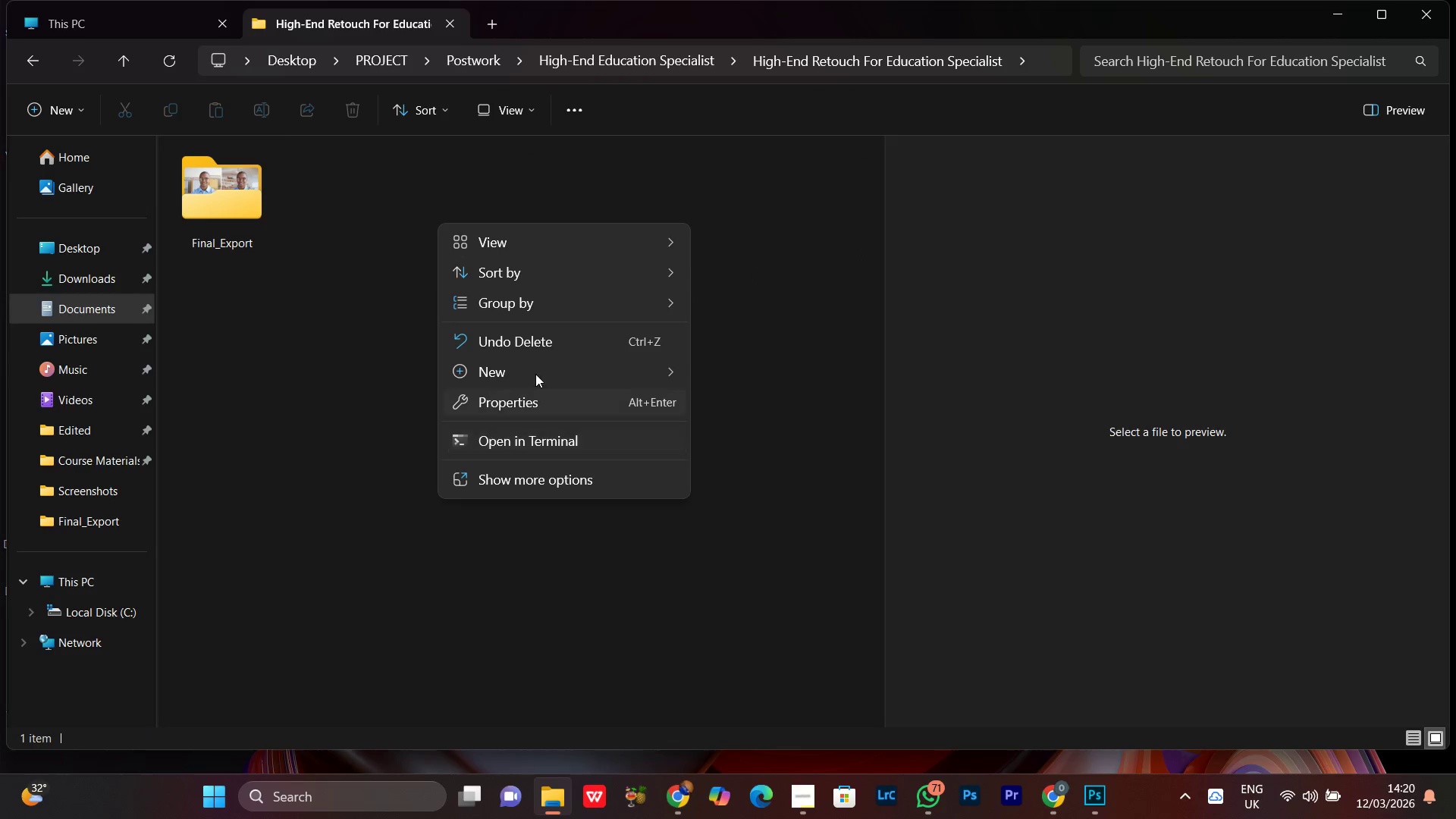 
left_click([529, 369])
 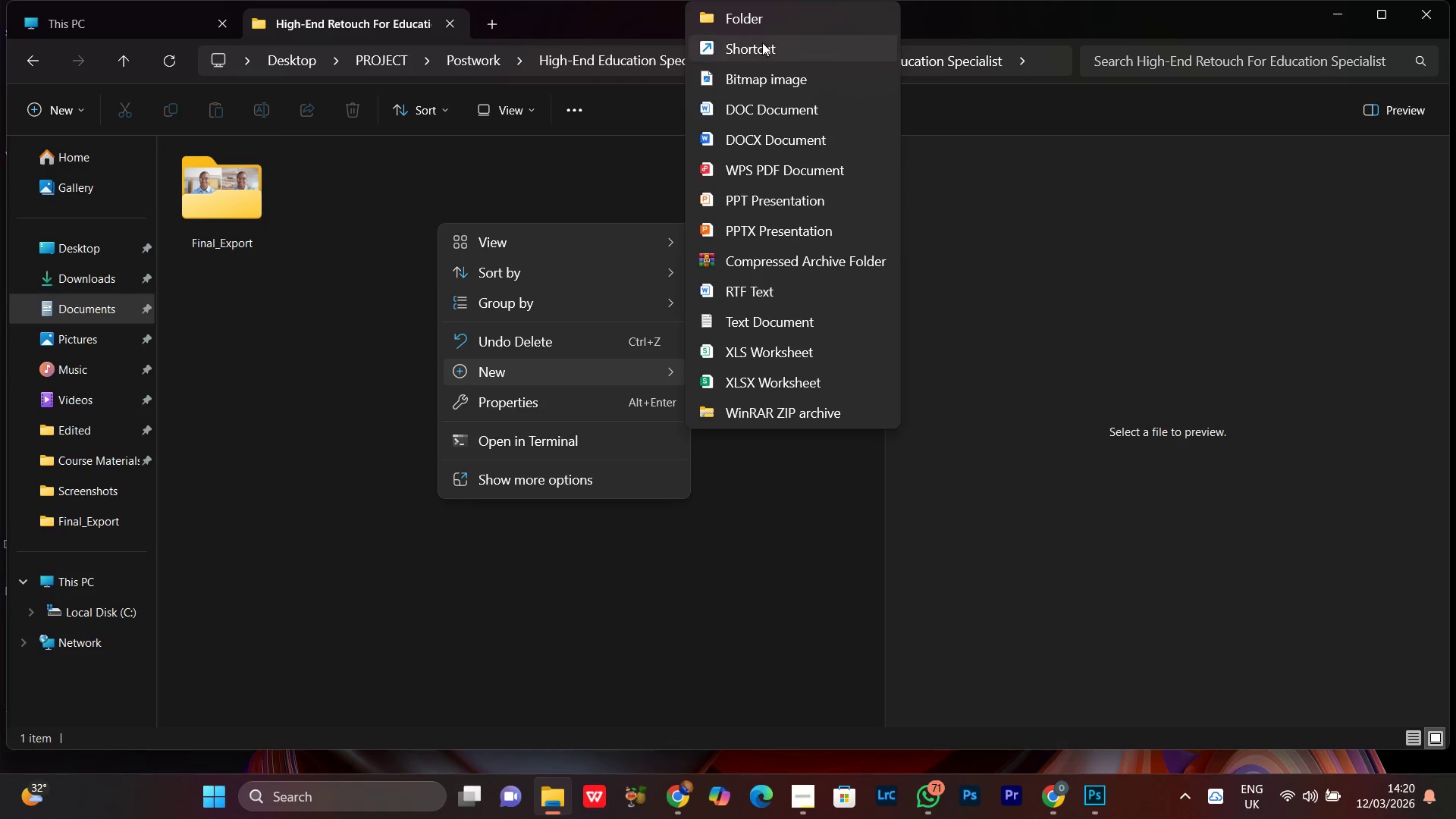 
left_click([789, 20])
 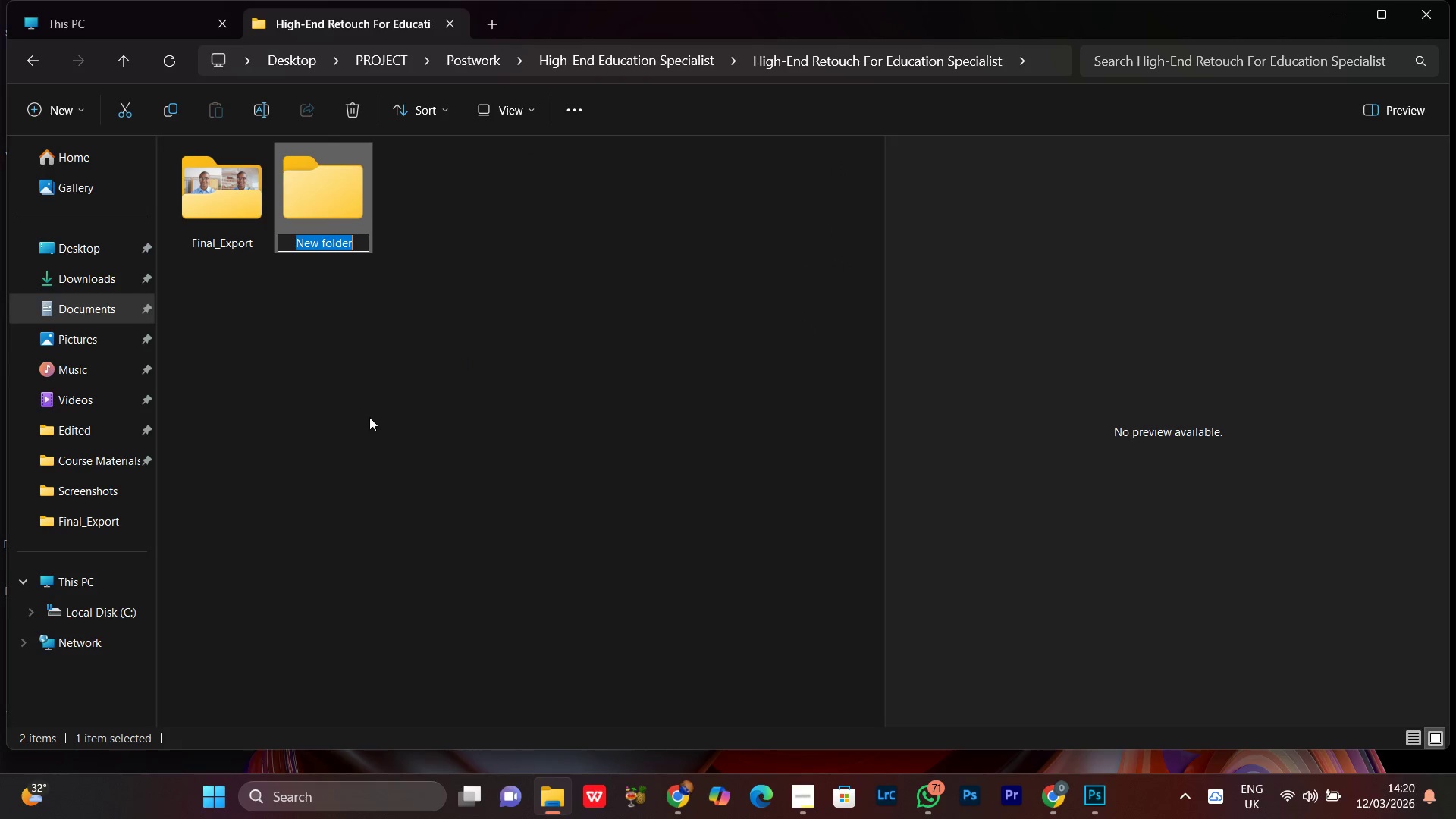 
key(Control+V)
 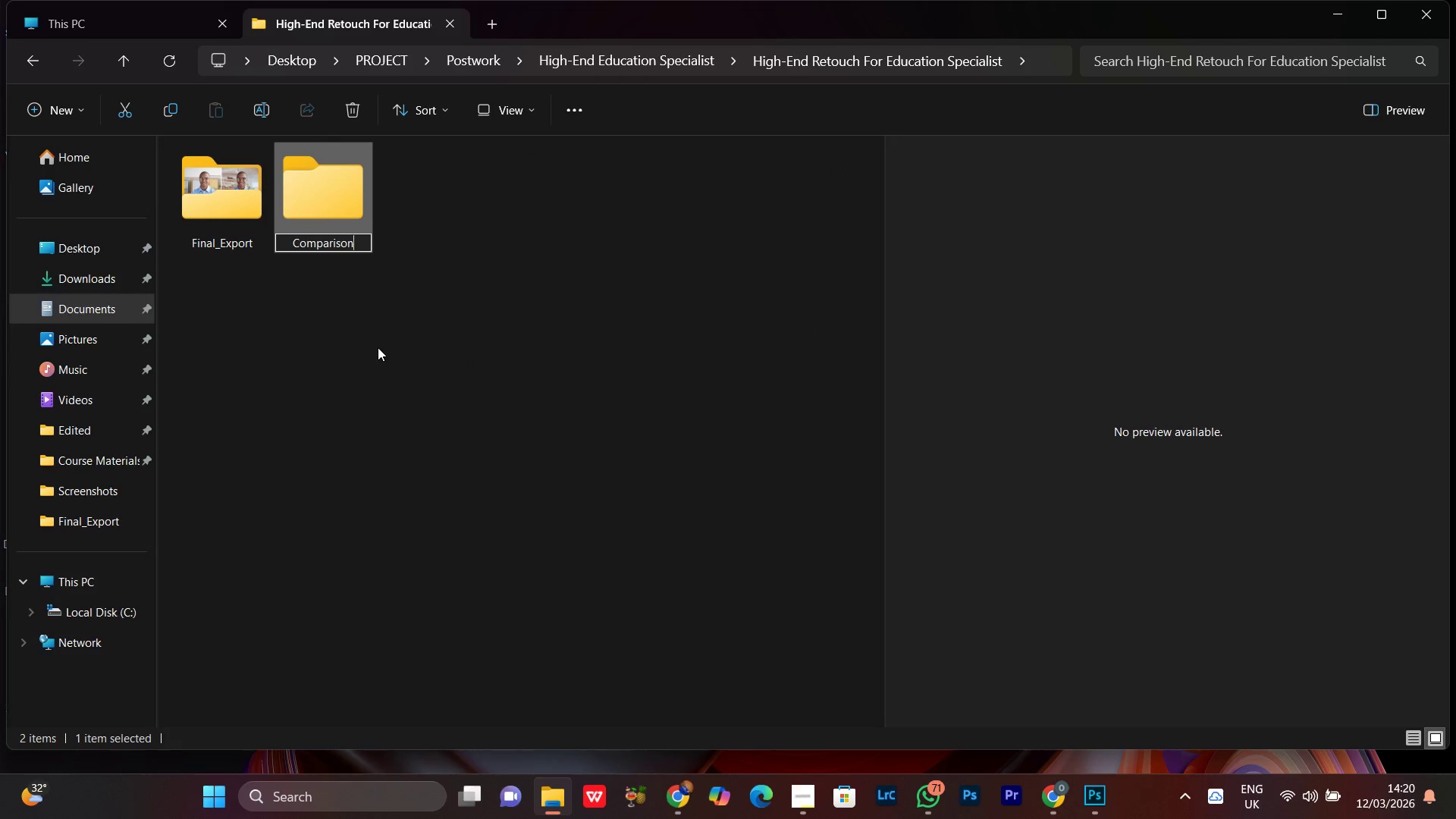 
key(Control+Space)
 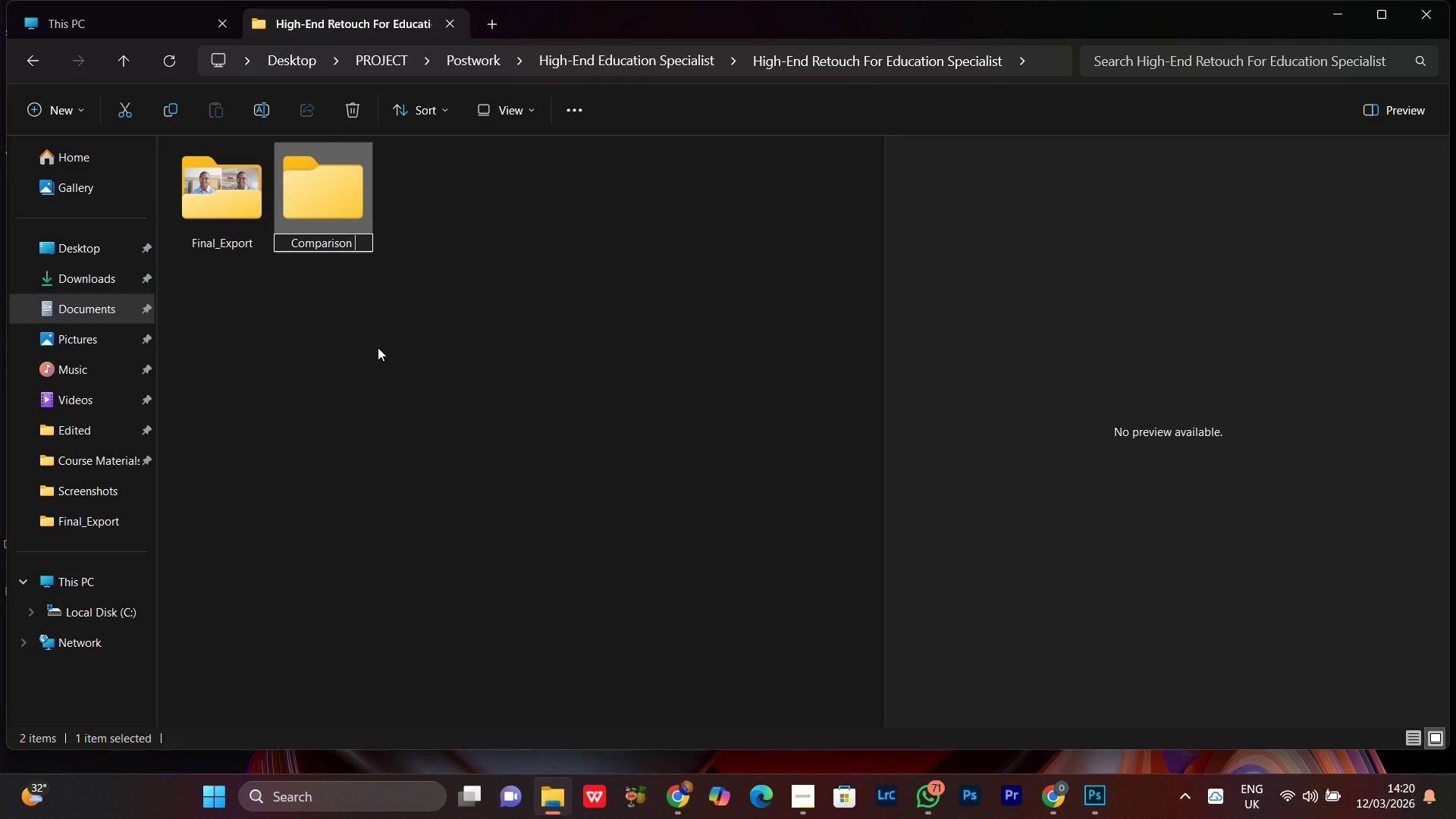 
key(Backspace)
type(_SET)
 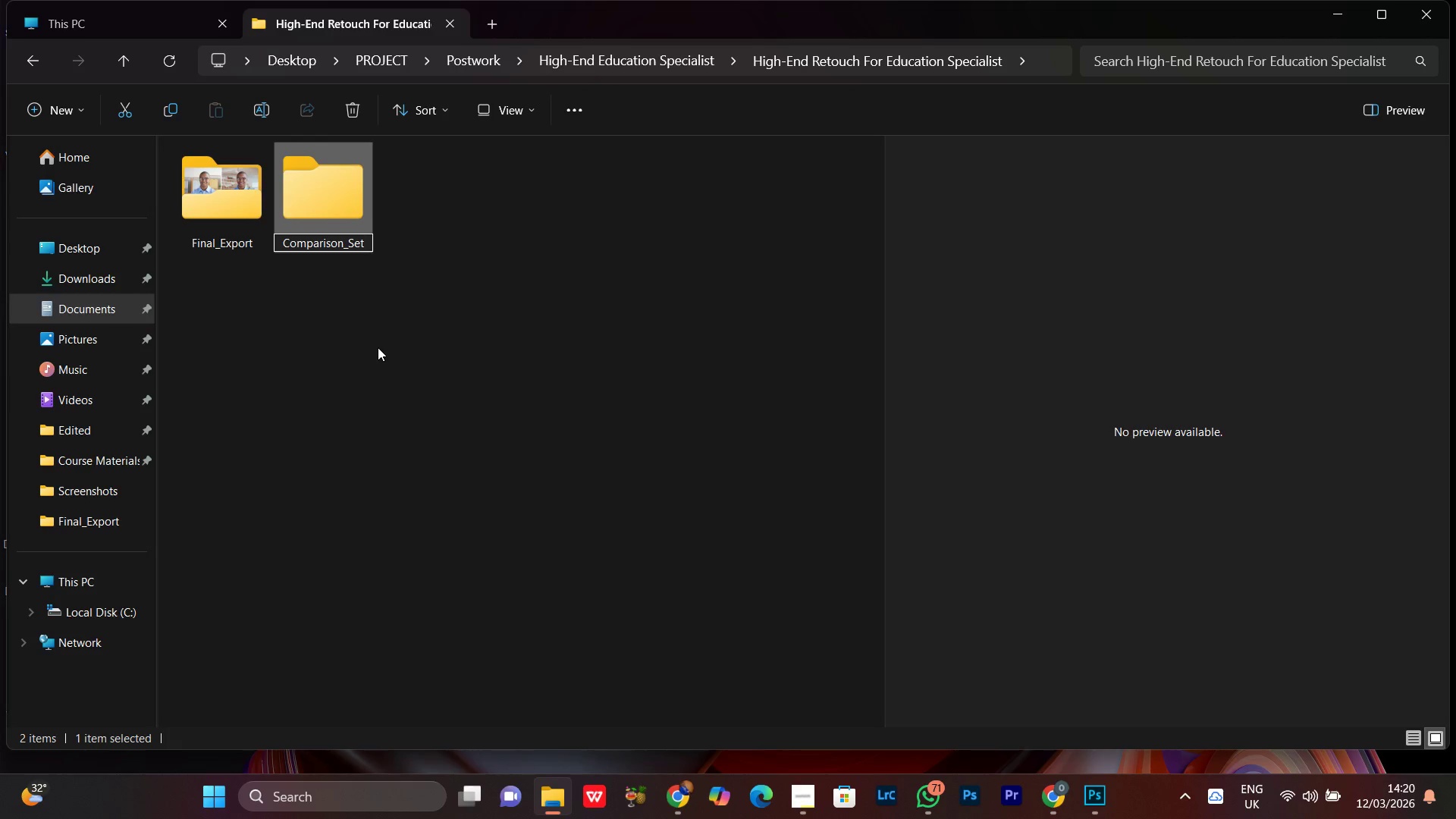 
key(Enter)
 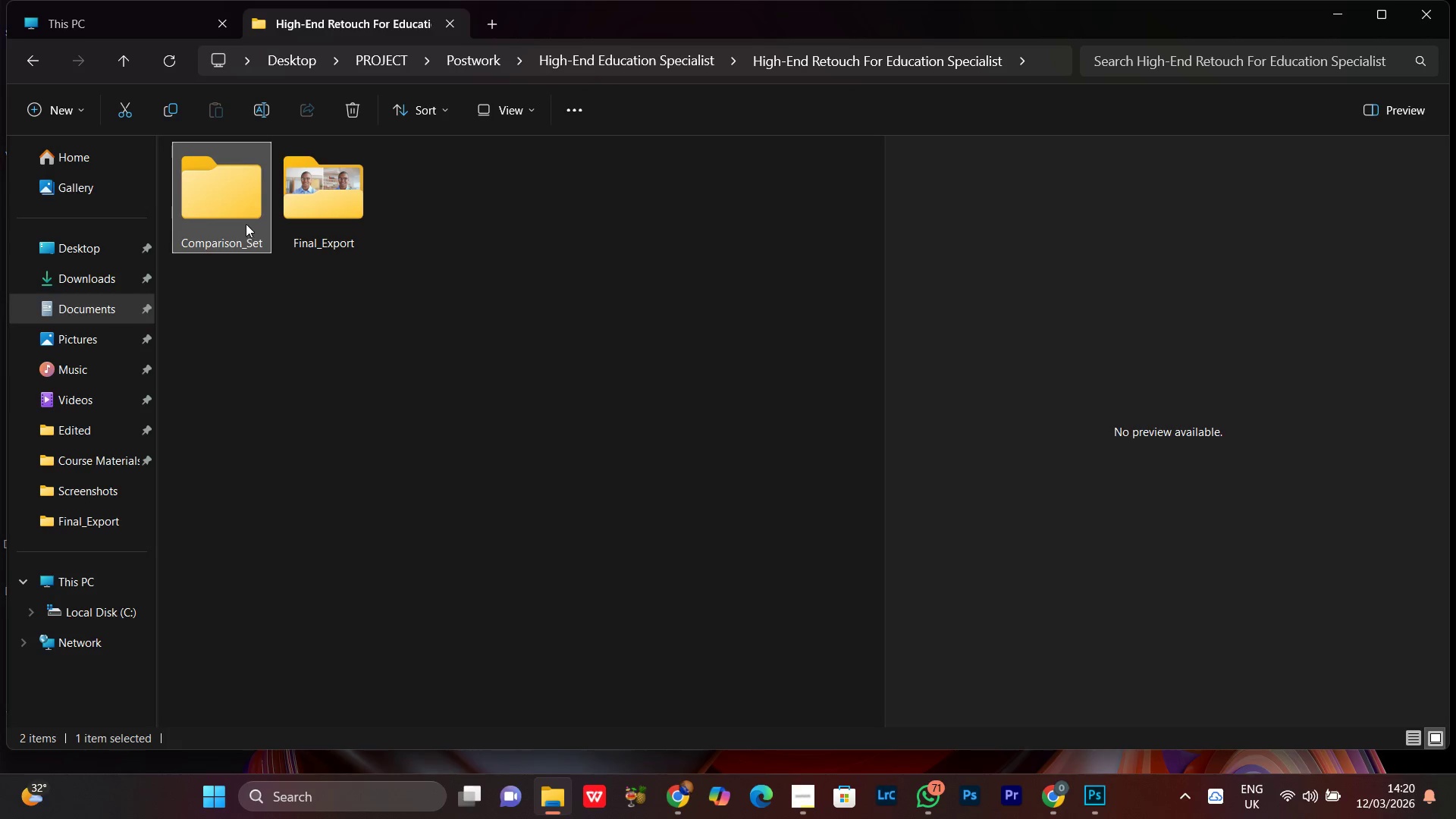 
double_click([249, 196])
 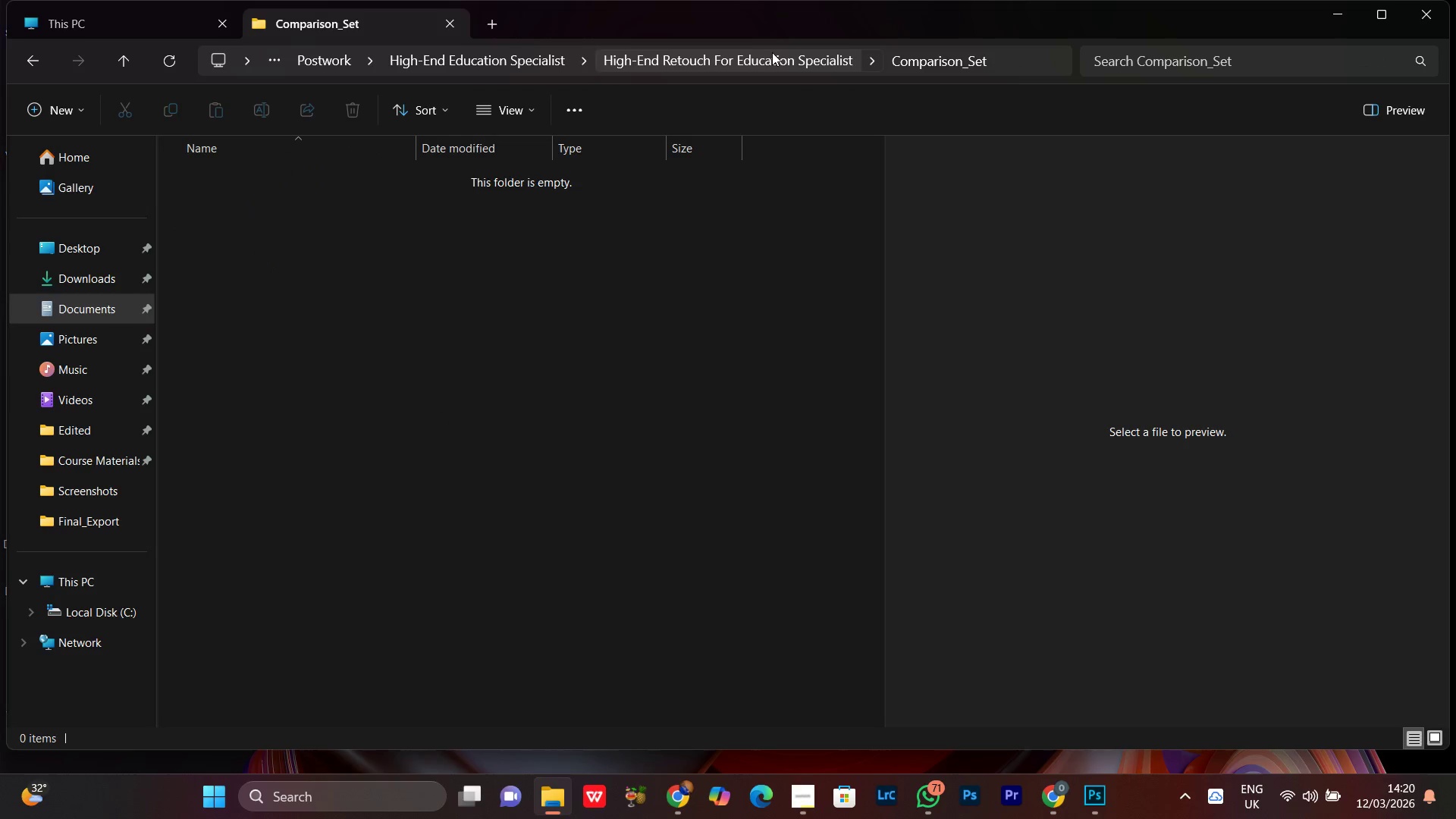 
left_click([786, 55])
 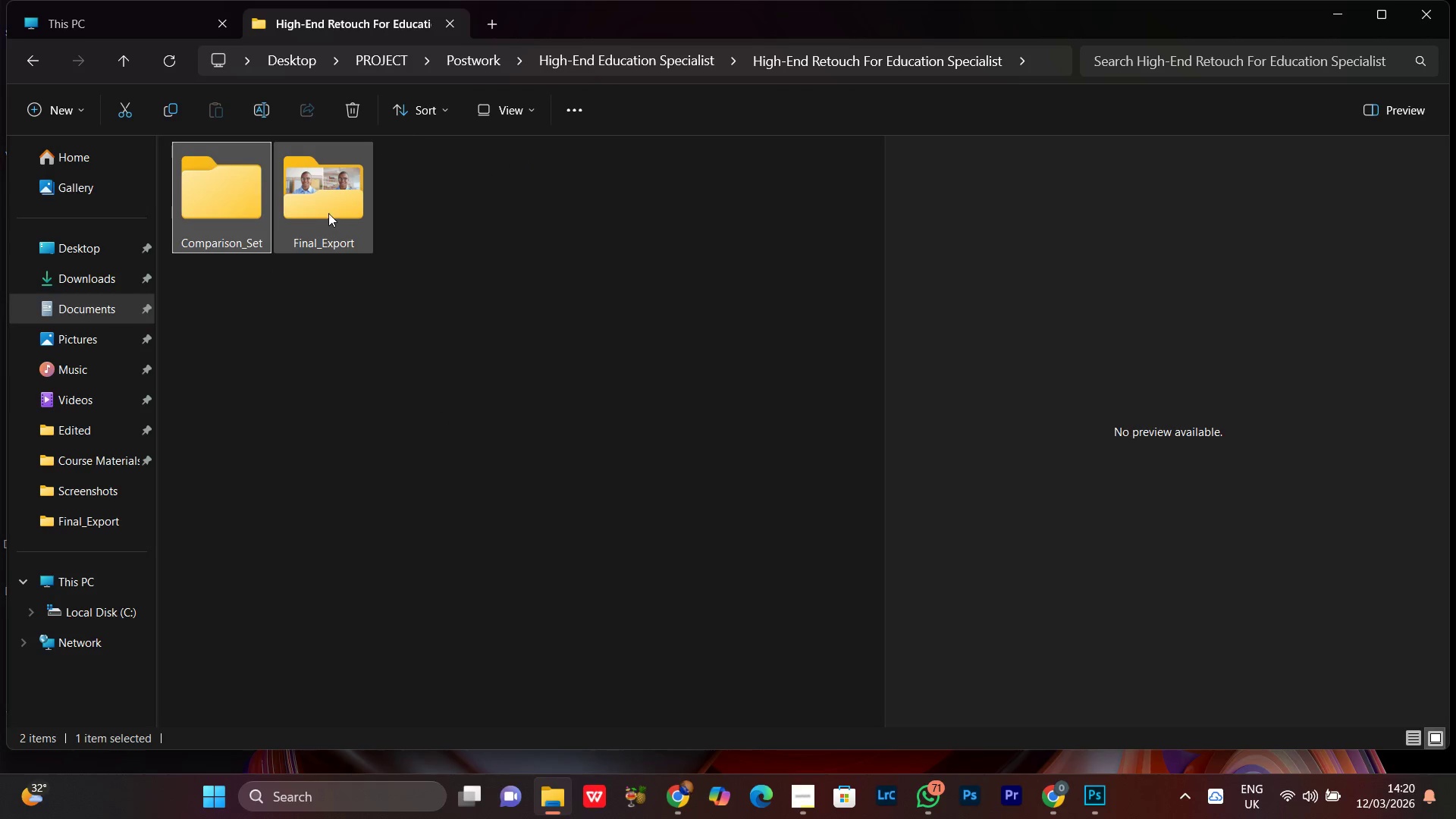 
double_click([325, 210])
 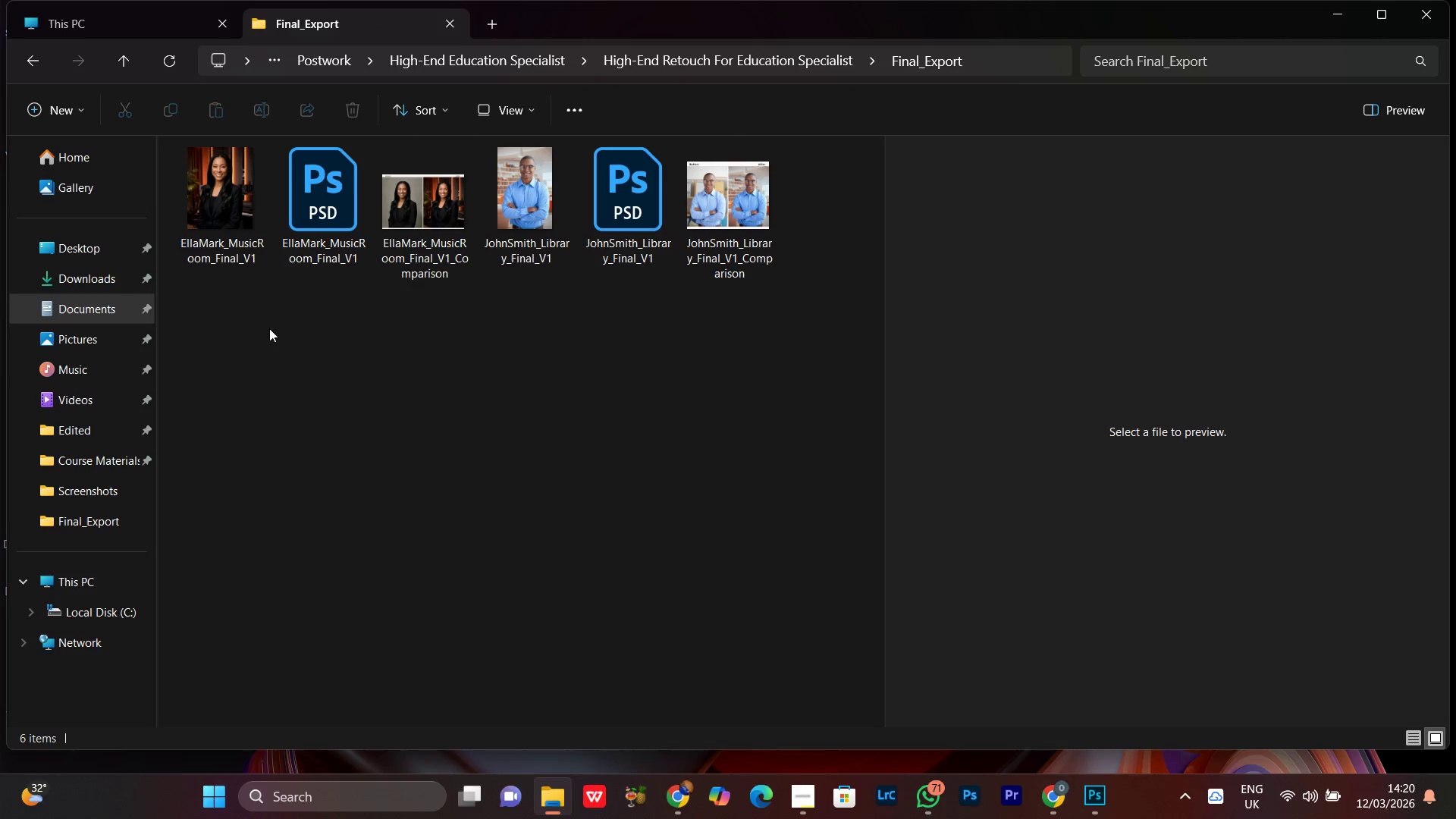 
left_click([447, 213])
 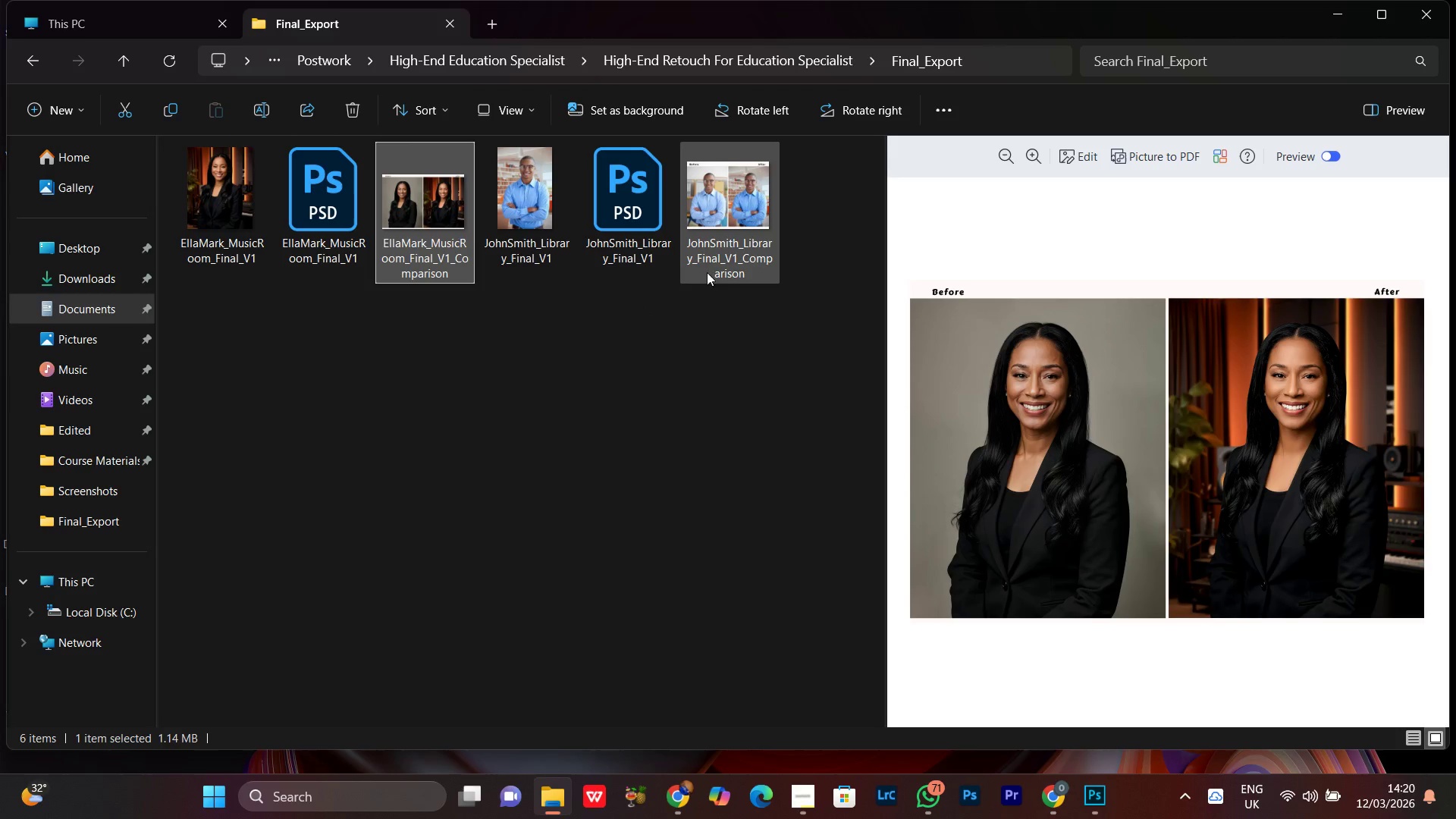 
hold_key(key=ControlLeft, duration=0.48)
left_click([716, 212])
 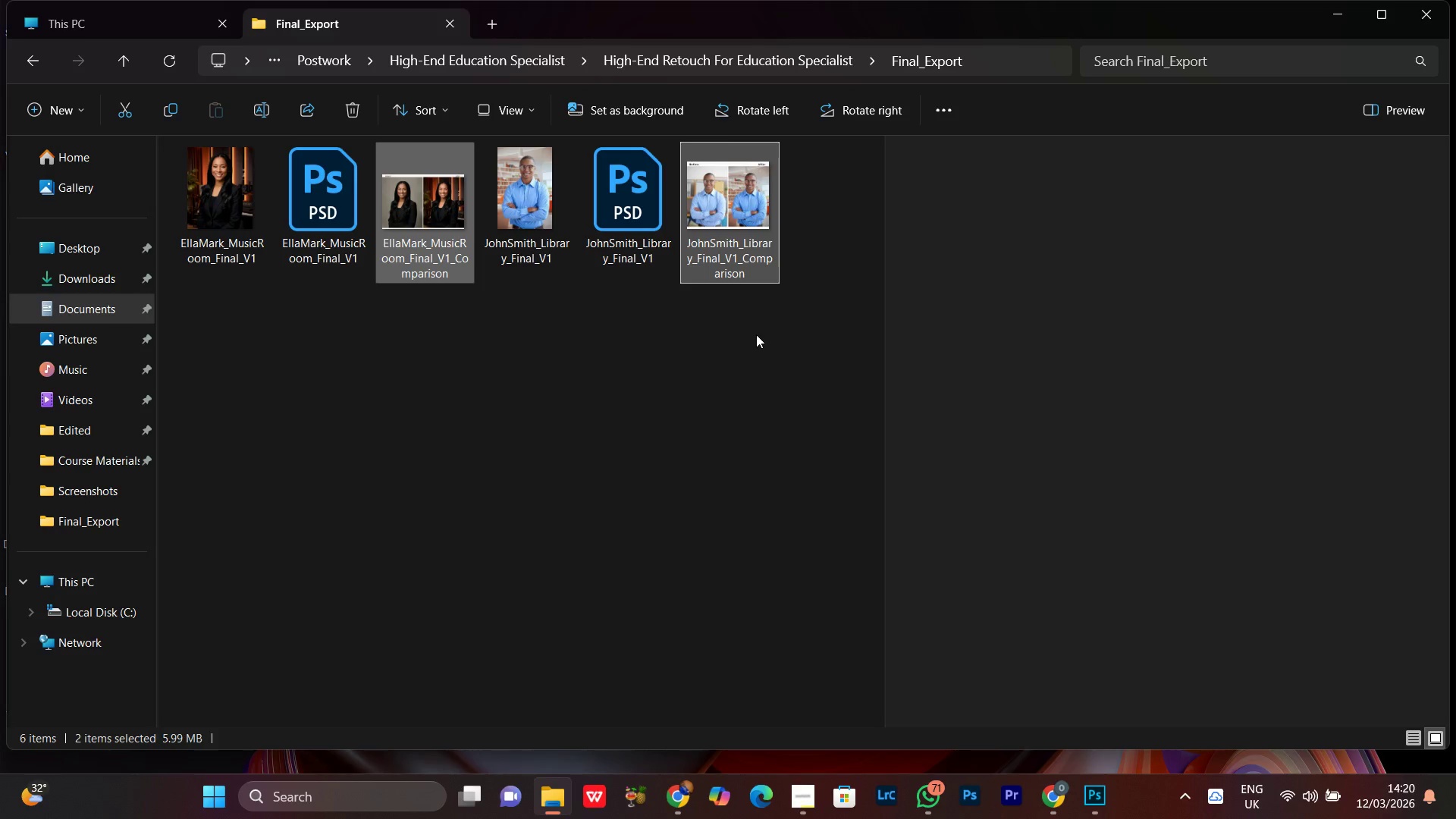 
key(Control+X)
 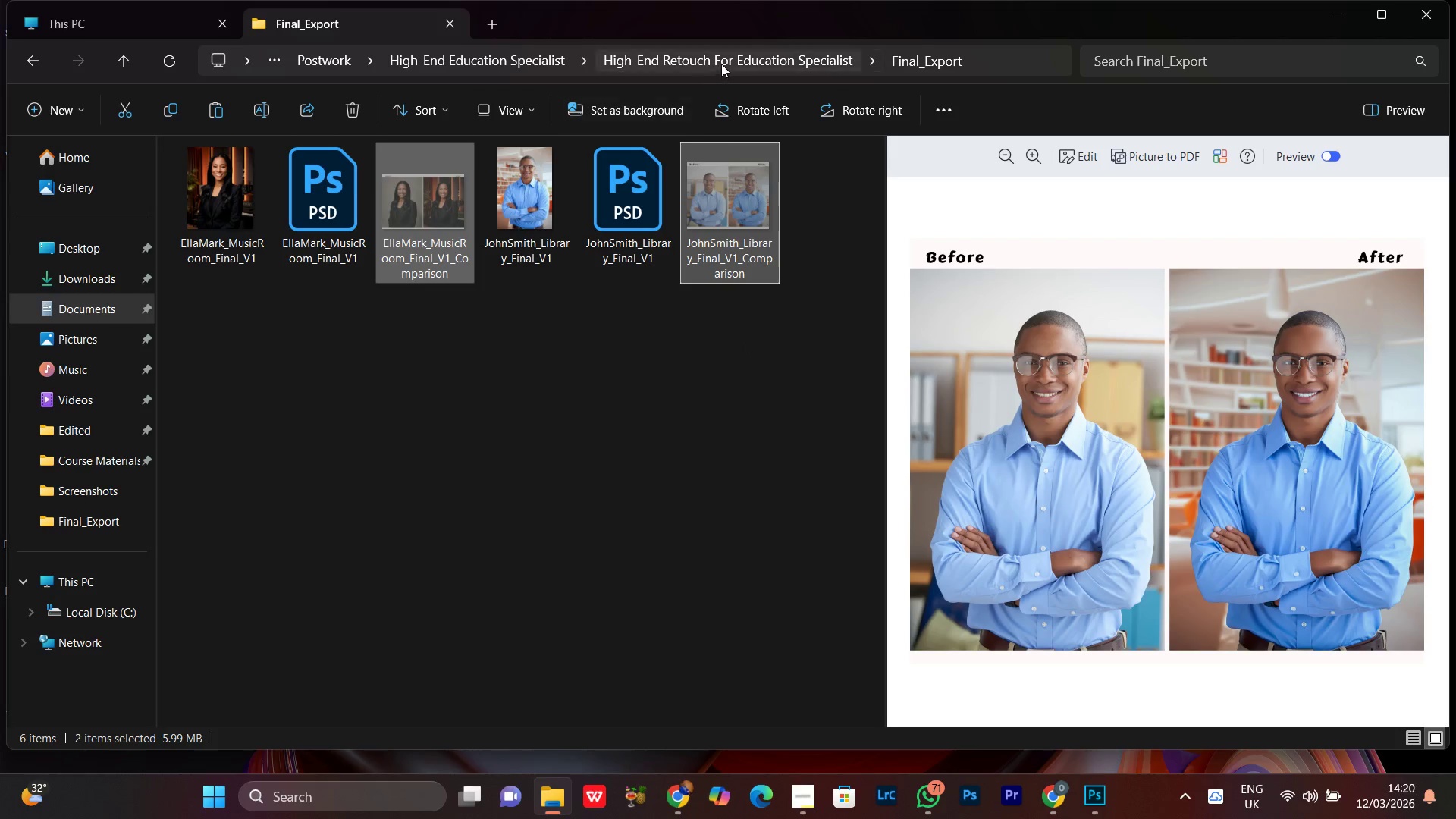 
left_click([723, 55])
 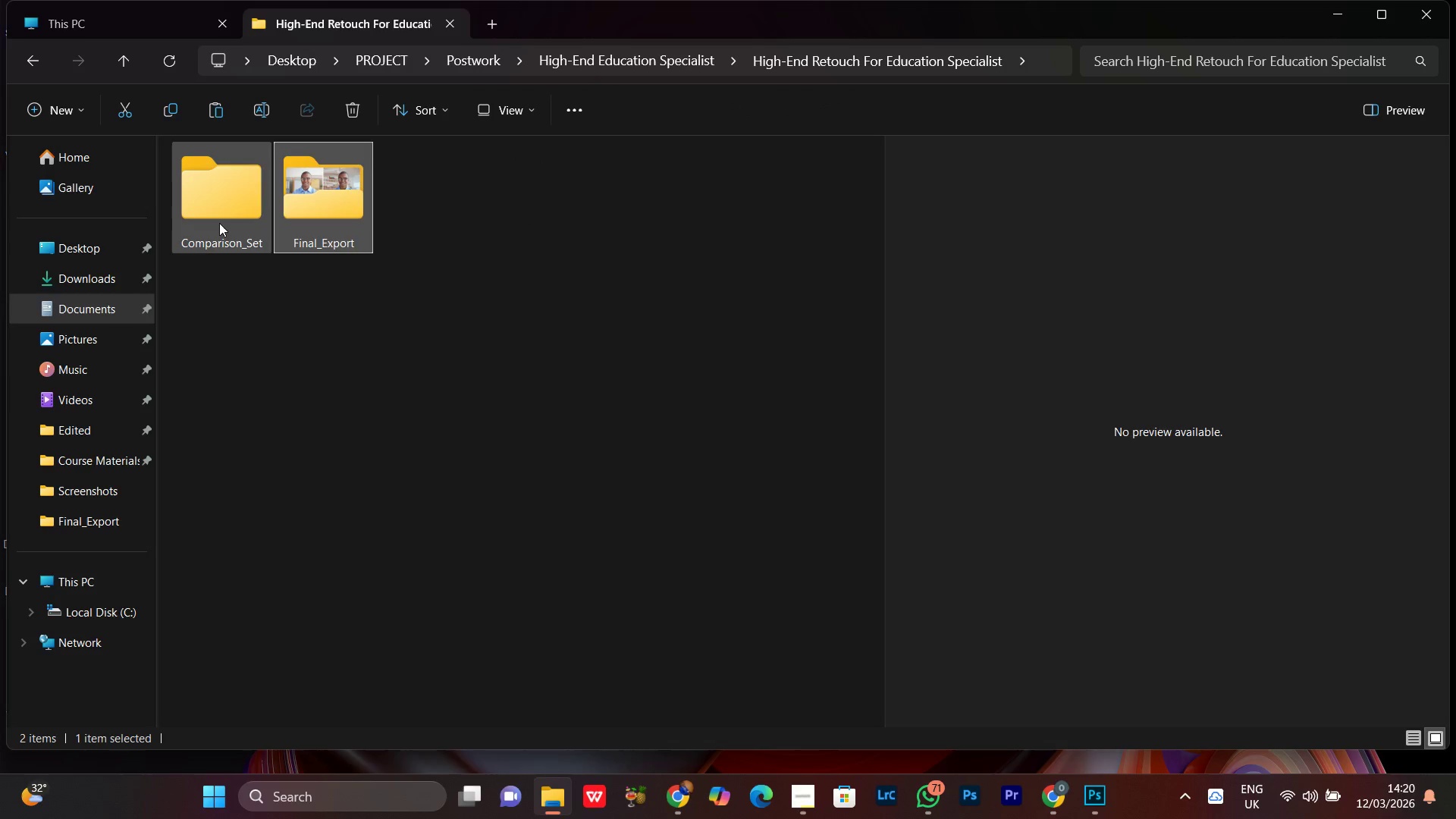 
double_click([219, 223])
 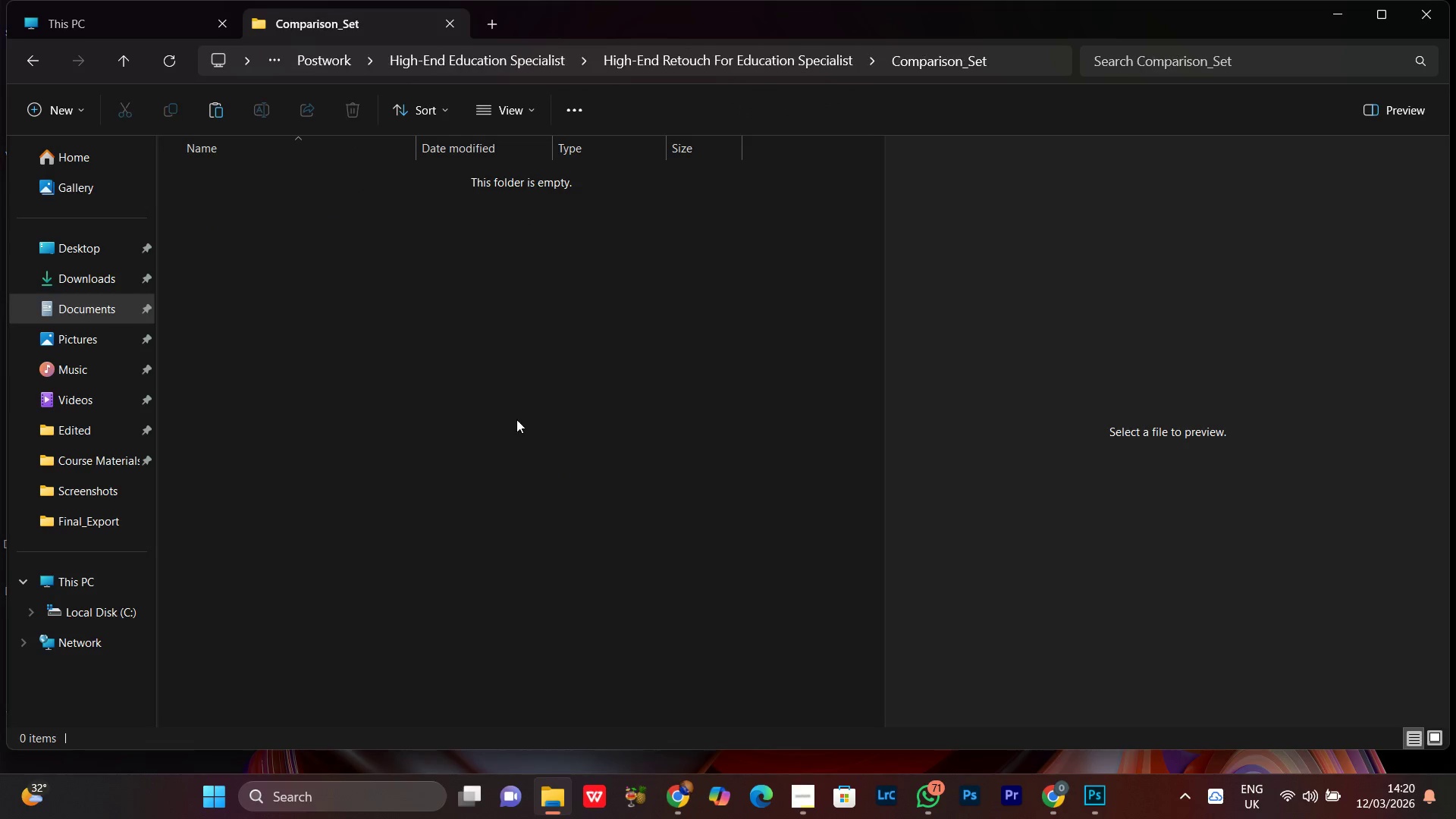 
left_click([496, 416])
 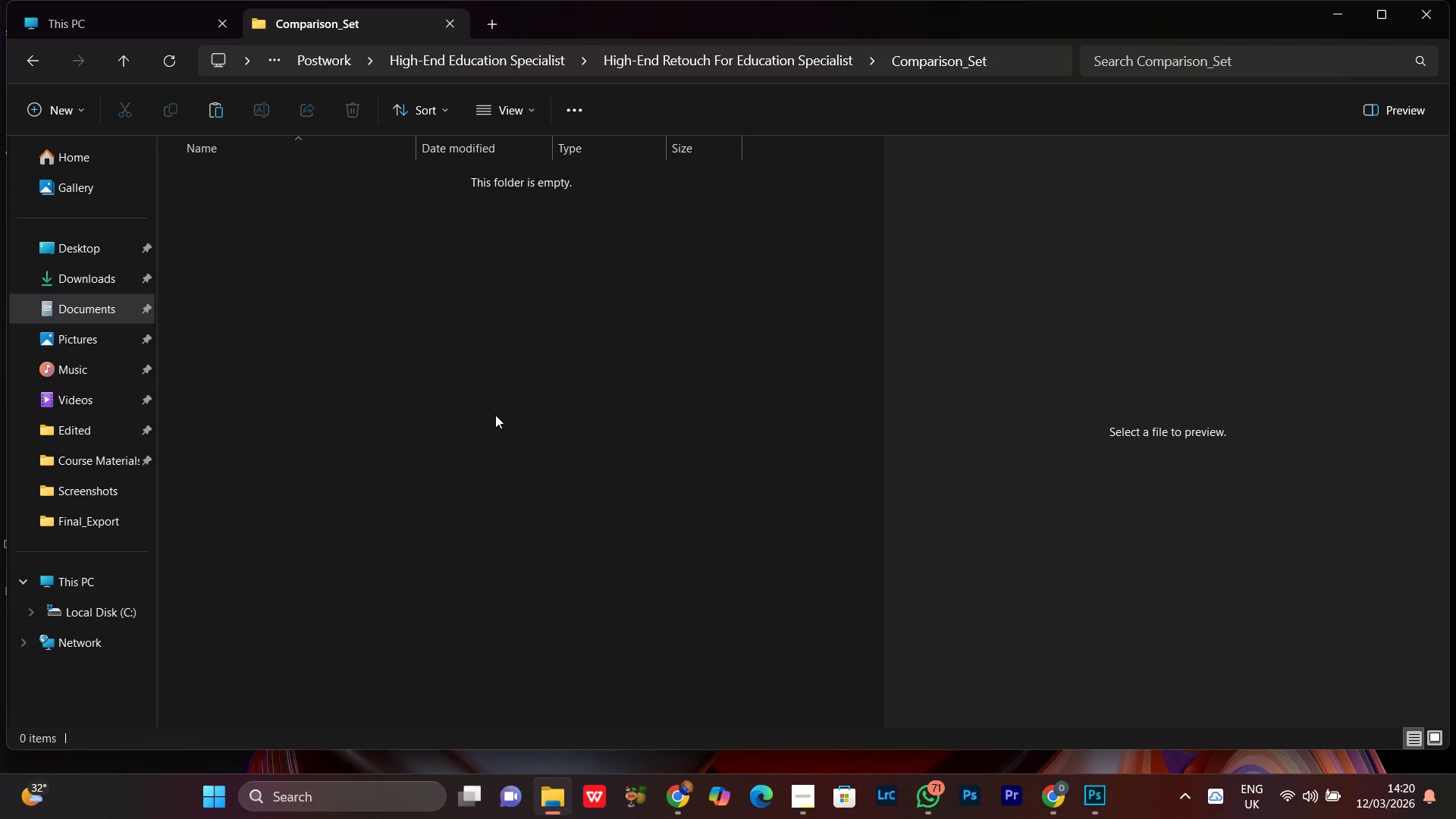 
key(Control+V)
 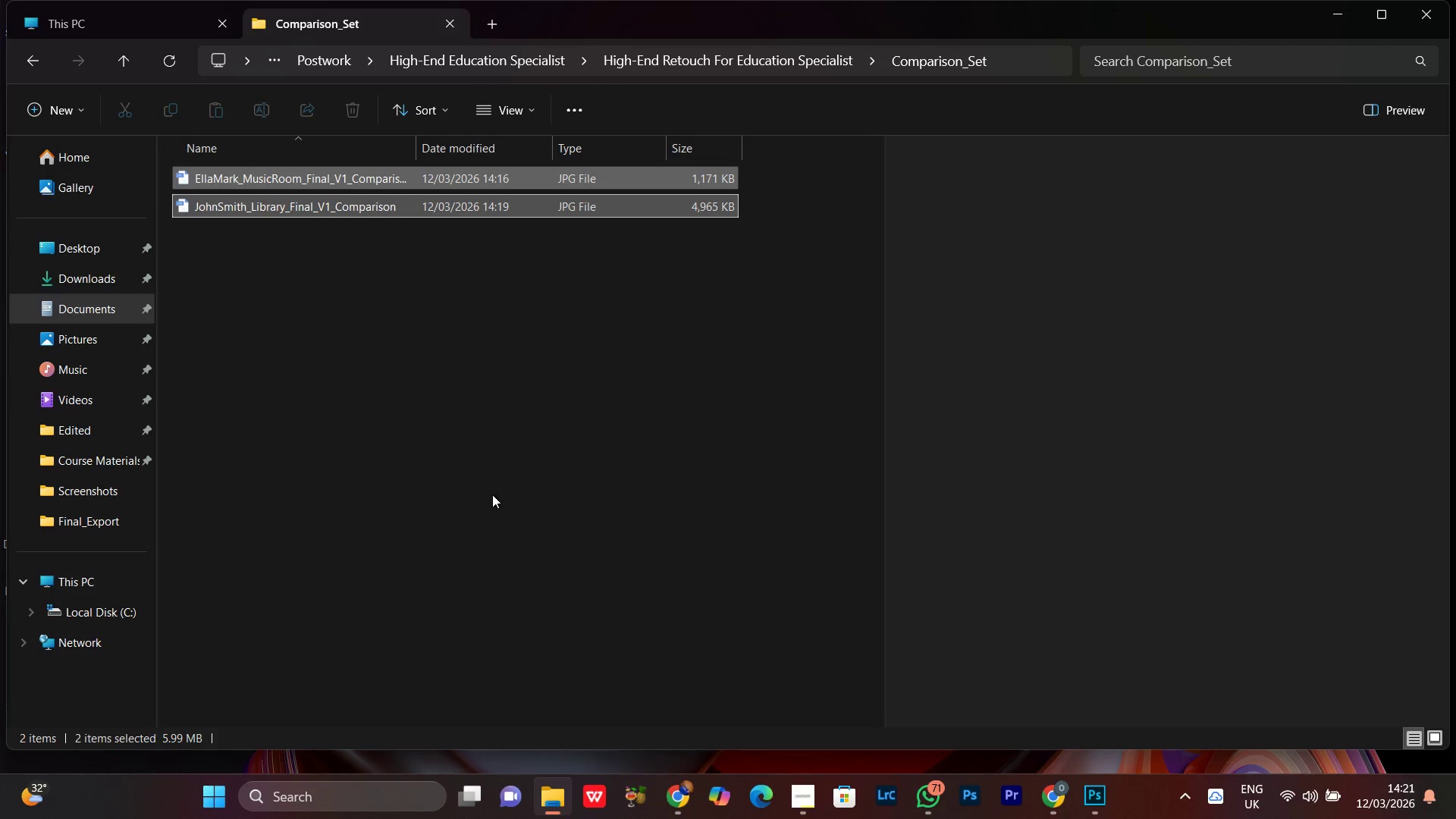 
left_click([396, 400])
 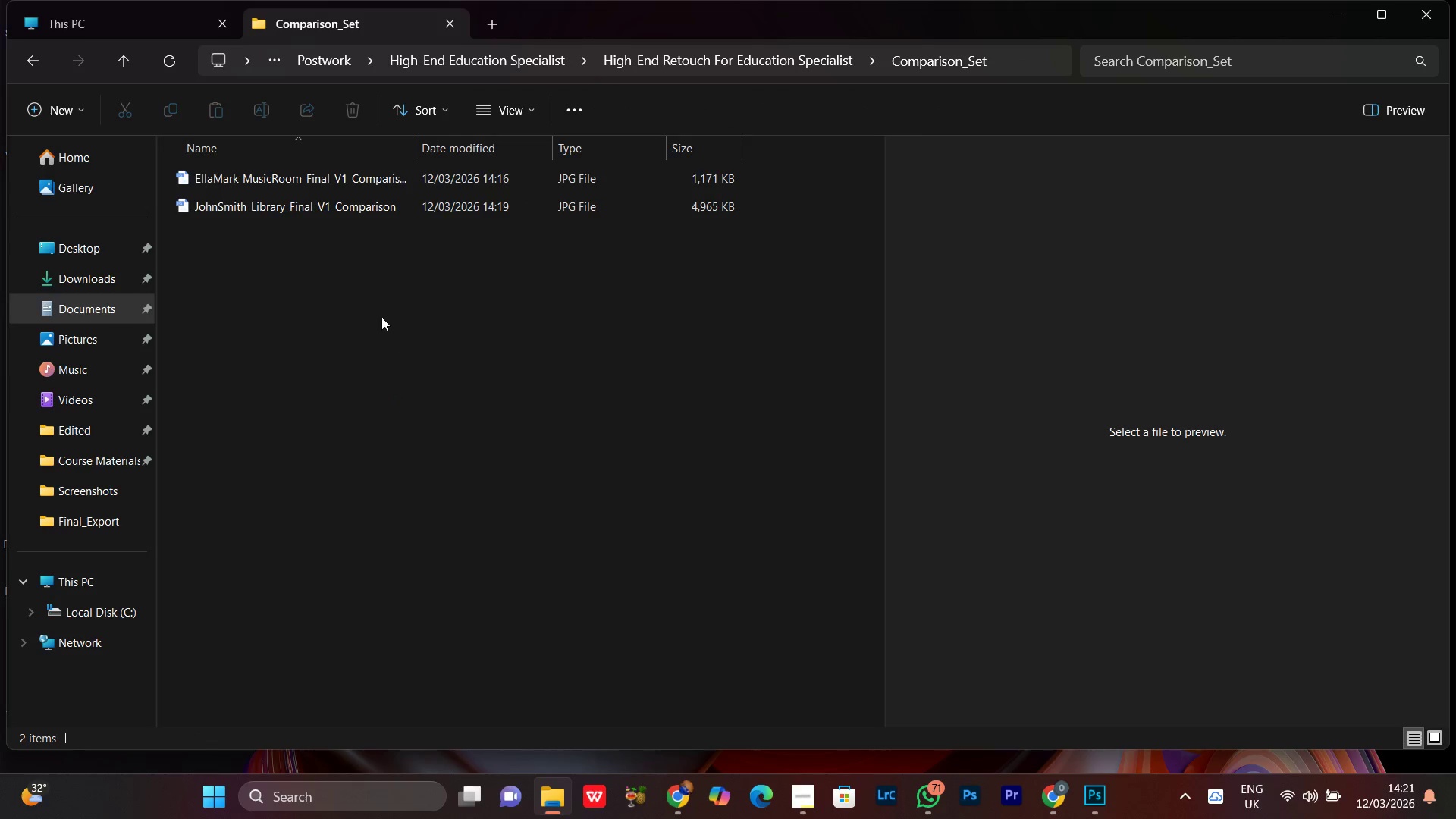 
right_click([381, 315])
 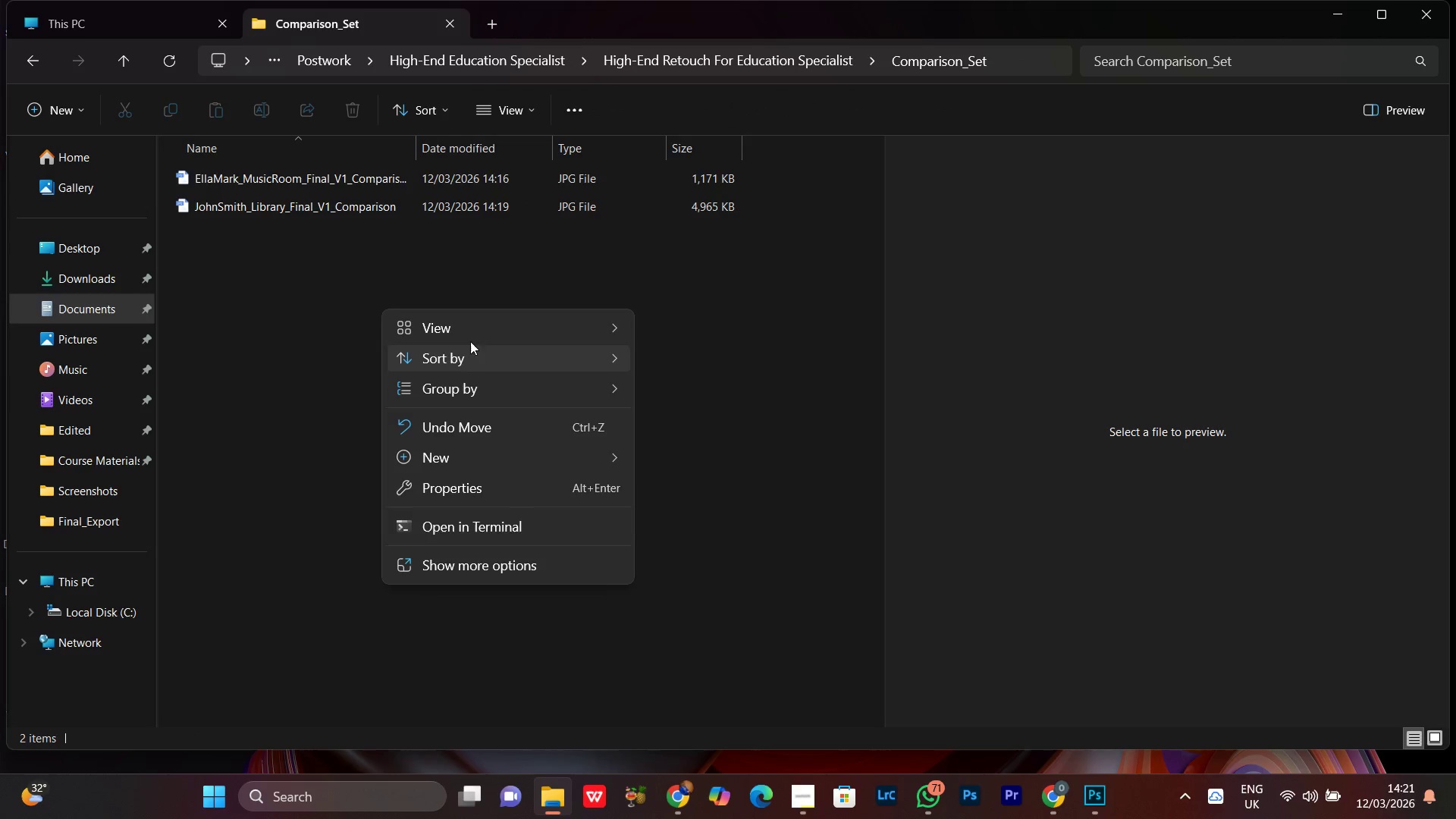 
left_click([457, 326])
 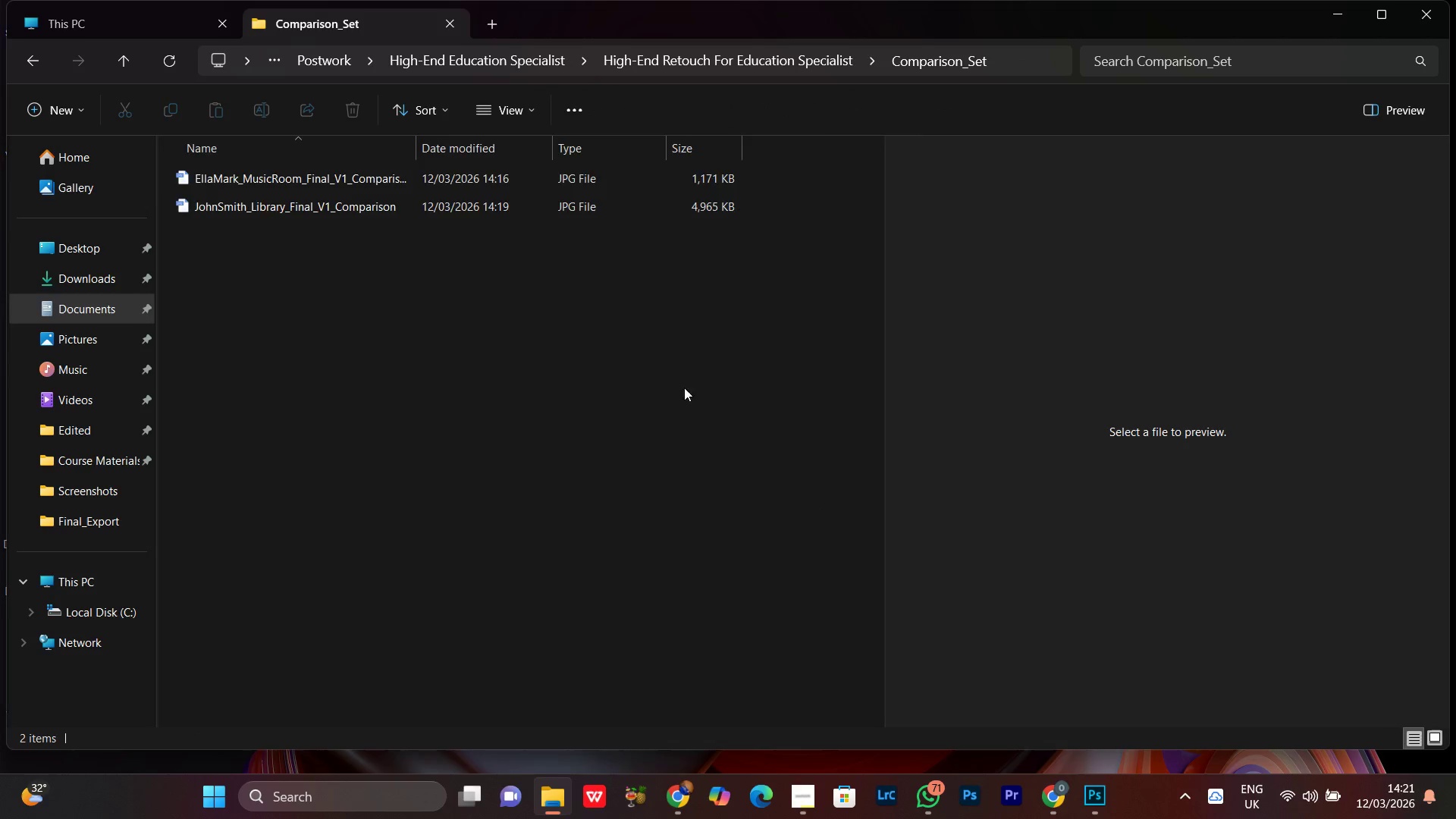 
double_click([623, 491])
 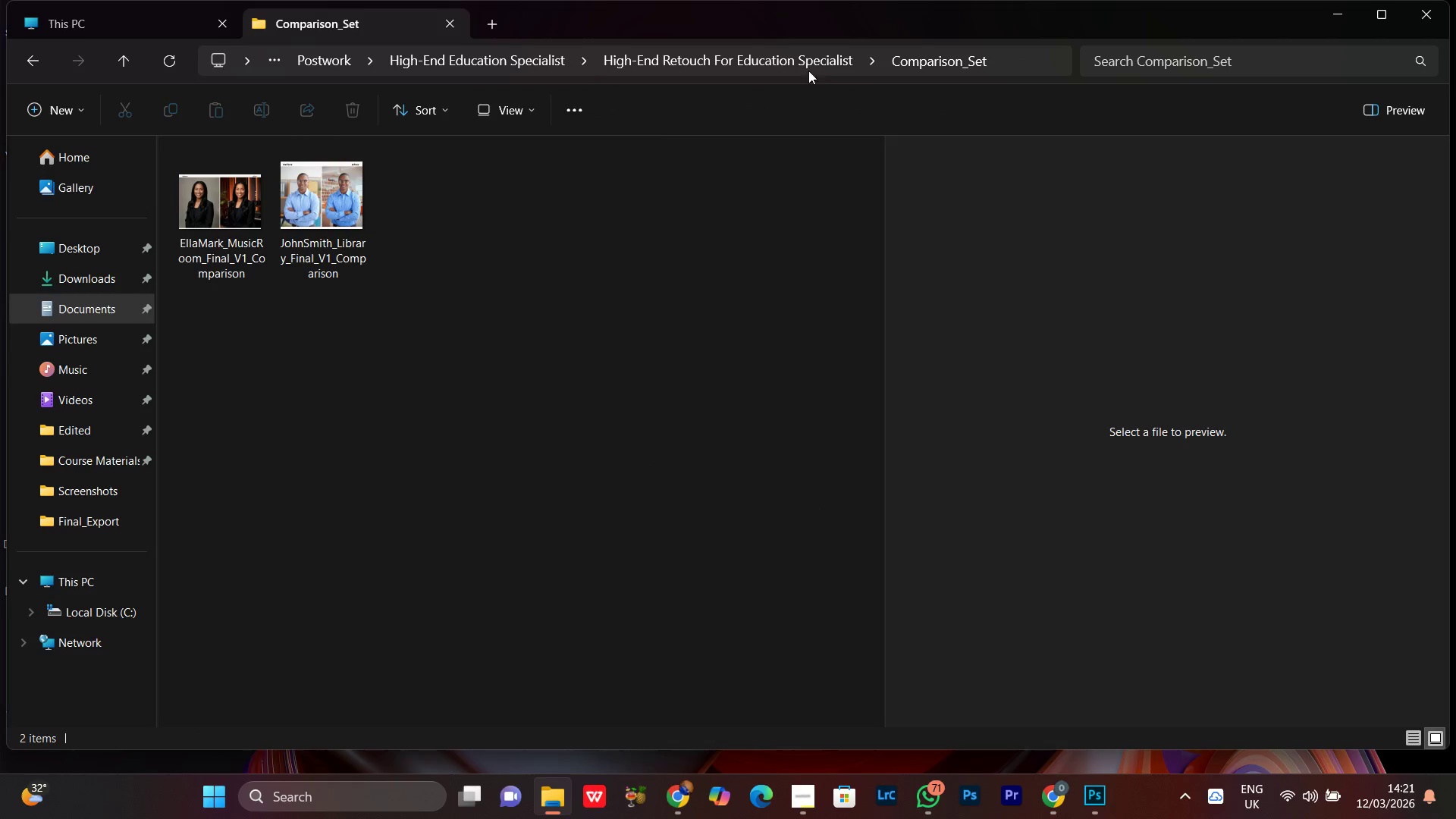 
left_click([804, 64])
 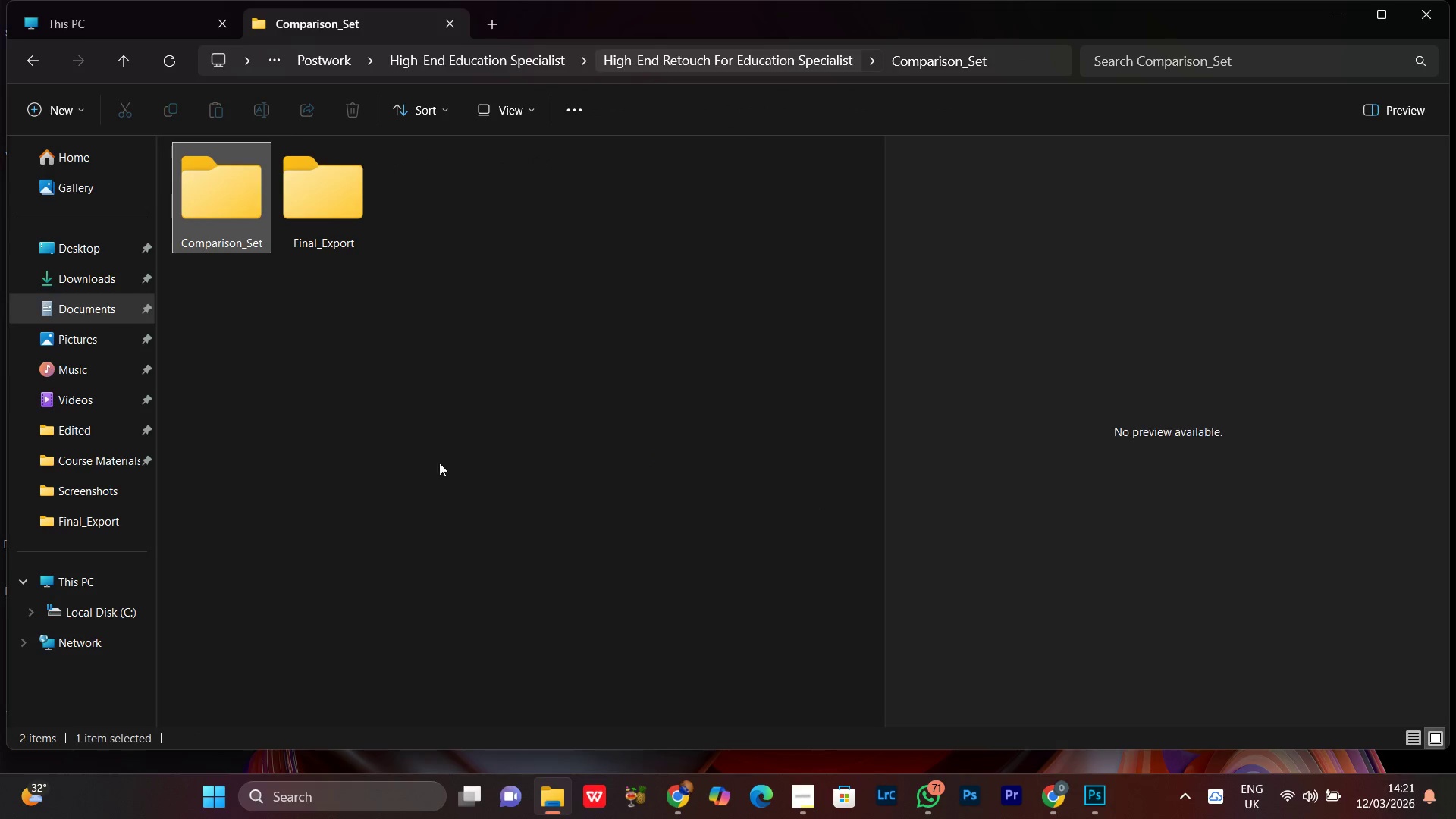 
left_click([435, 477])
 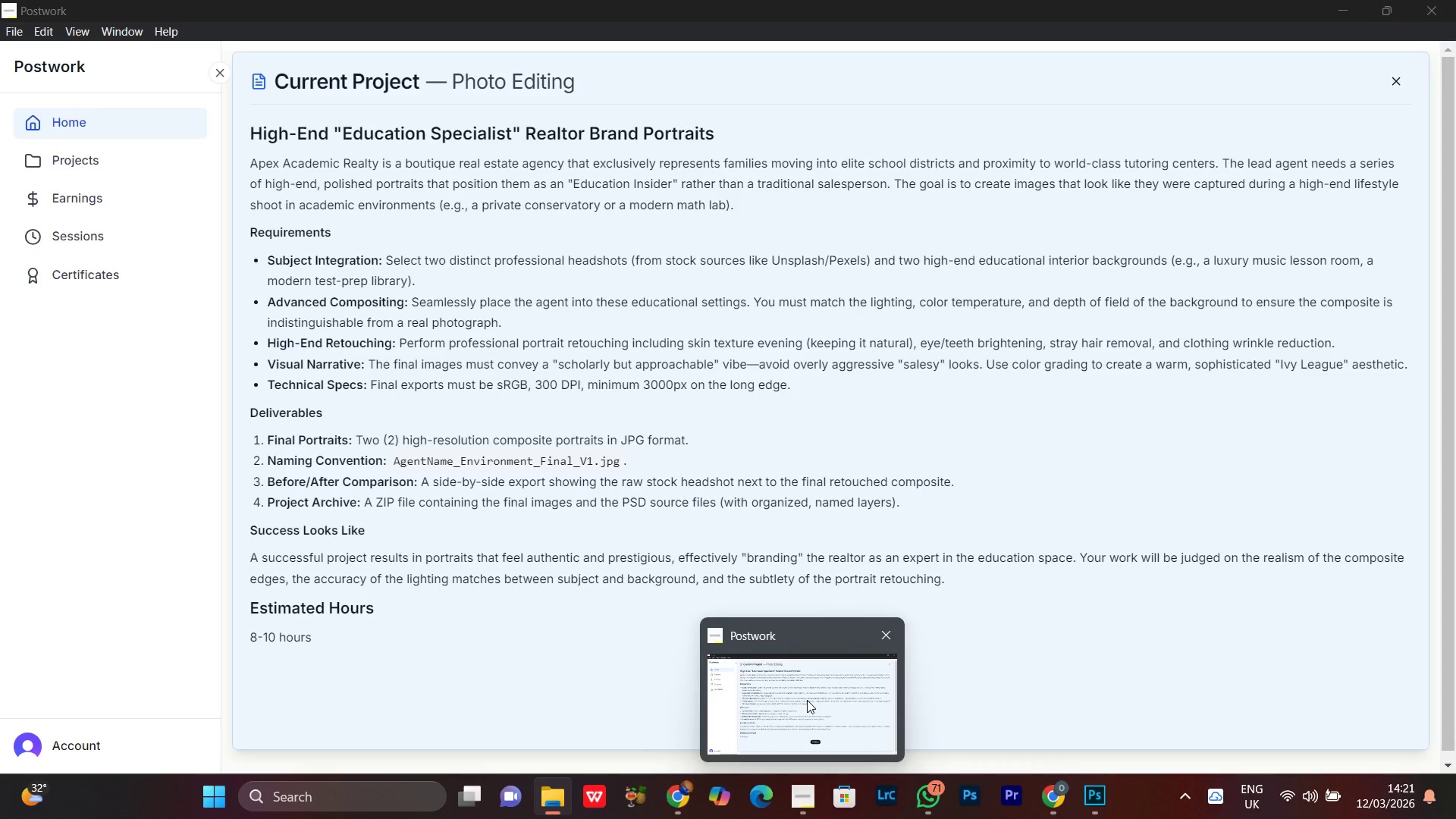 
left_click([807, 700])